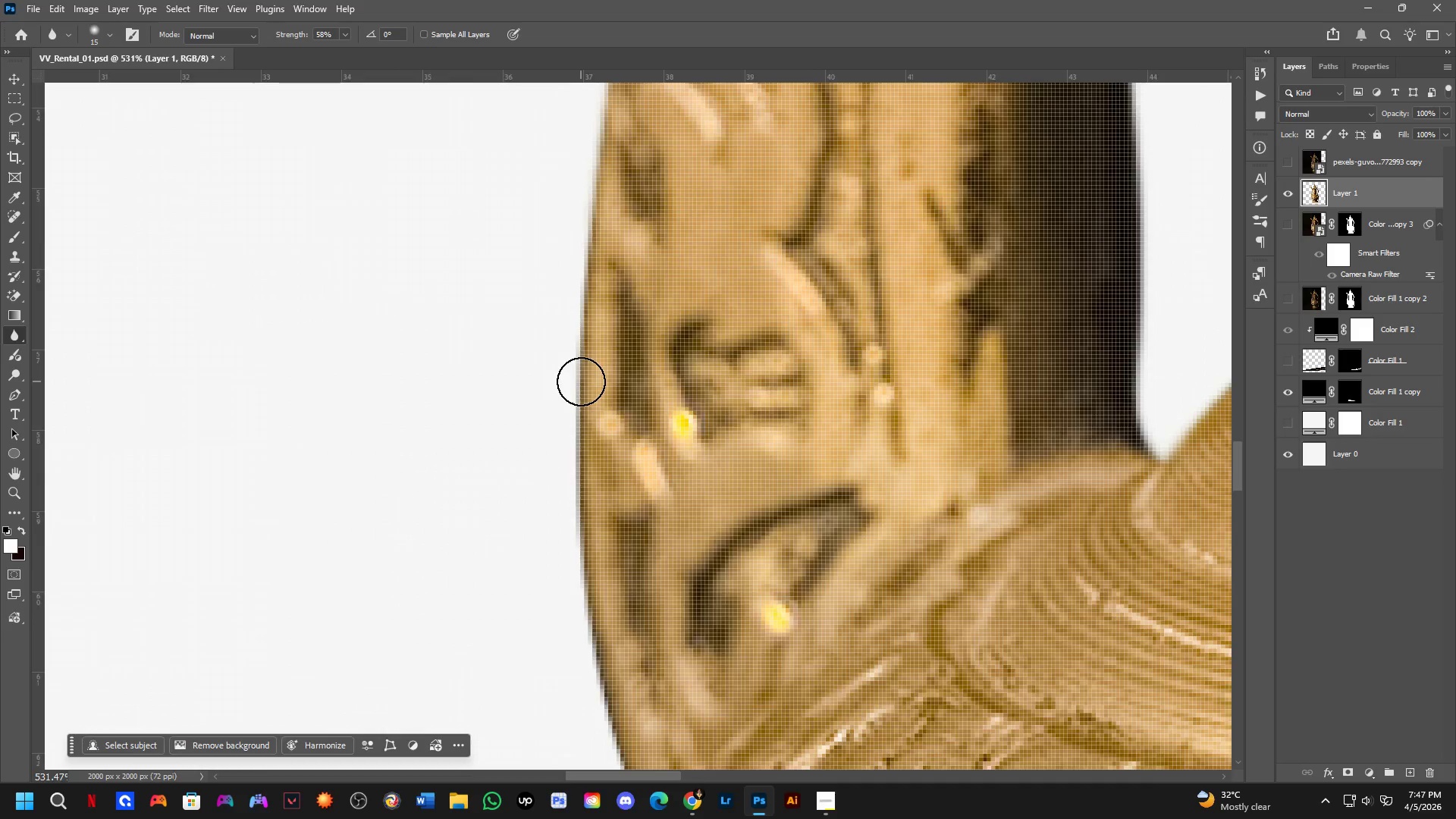 
scroll: coordinate [579, 435], scroll_direction: up, amount: 5.0
 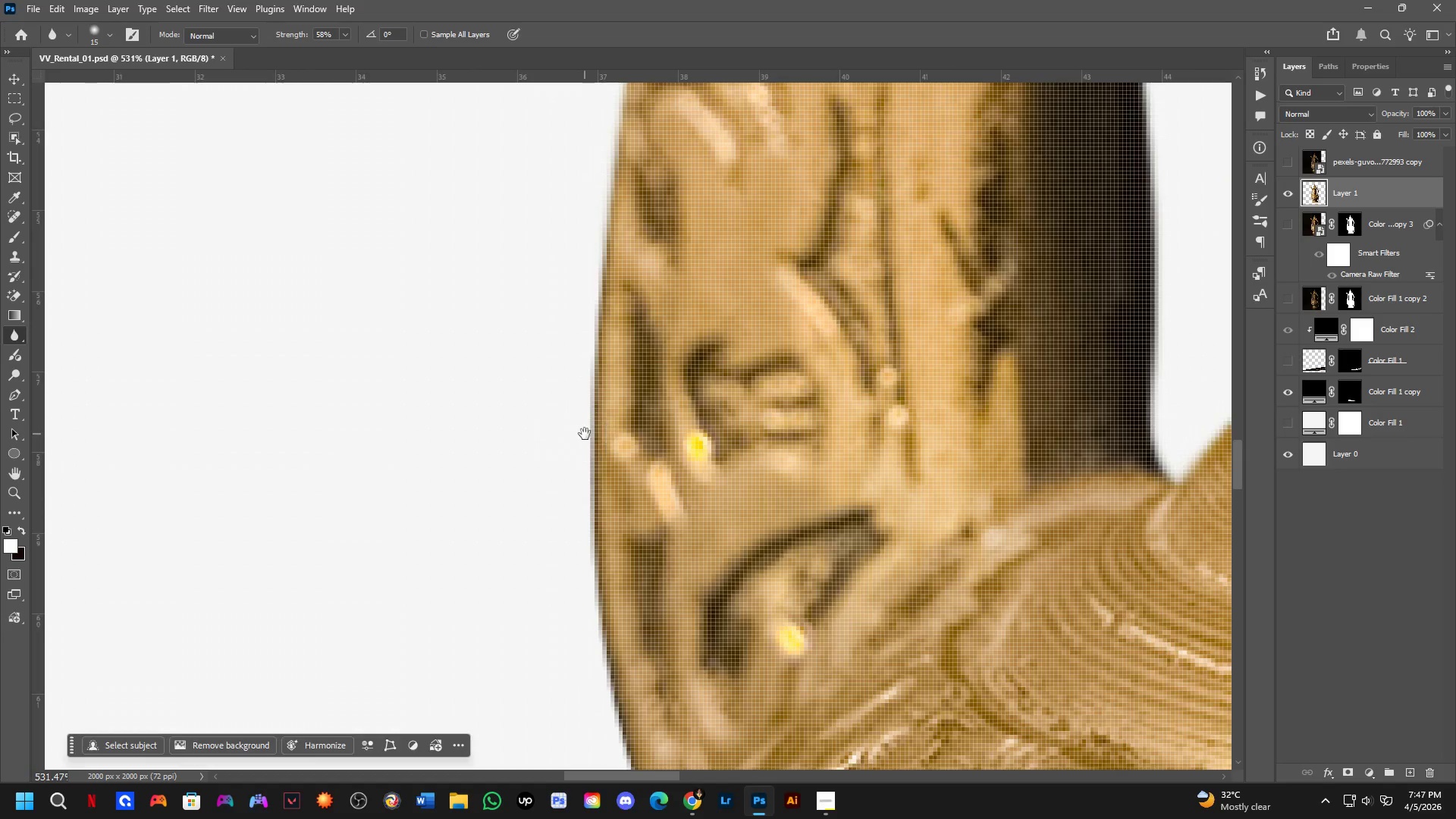 
hold_key(key=Space, duration=0.48)
 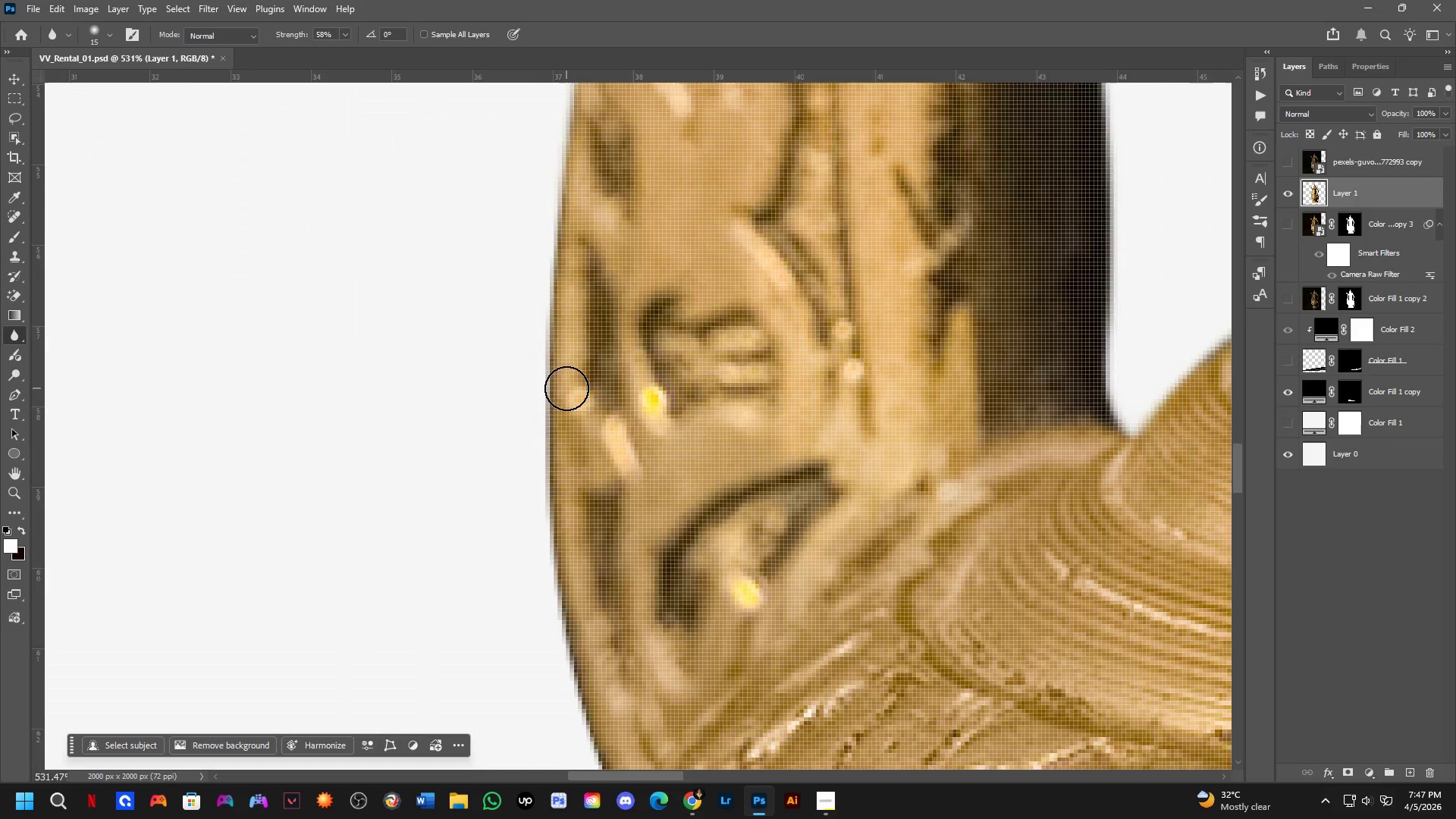 
left_click_drag(start_coordinate=[620, 408], to_coordinate=[595, 394])
 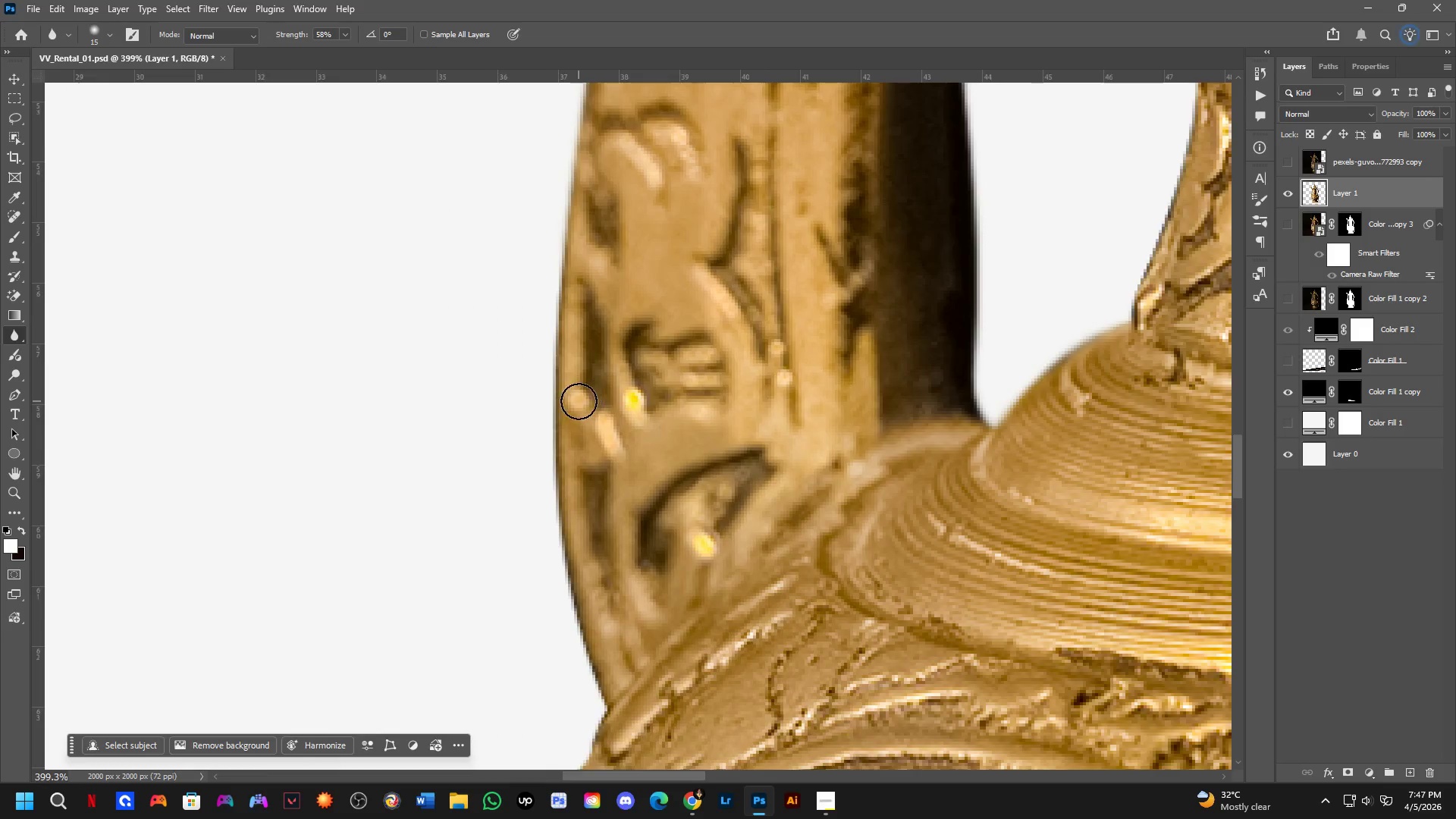 
scroll: coordinate [581, 381], scroll_direction: down, amount: 3.0
 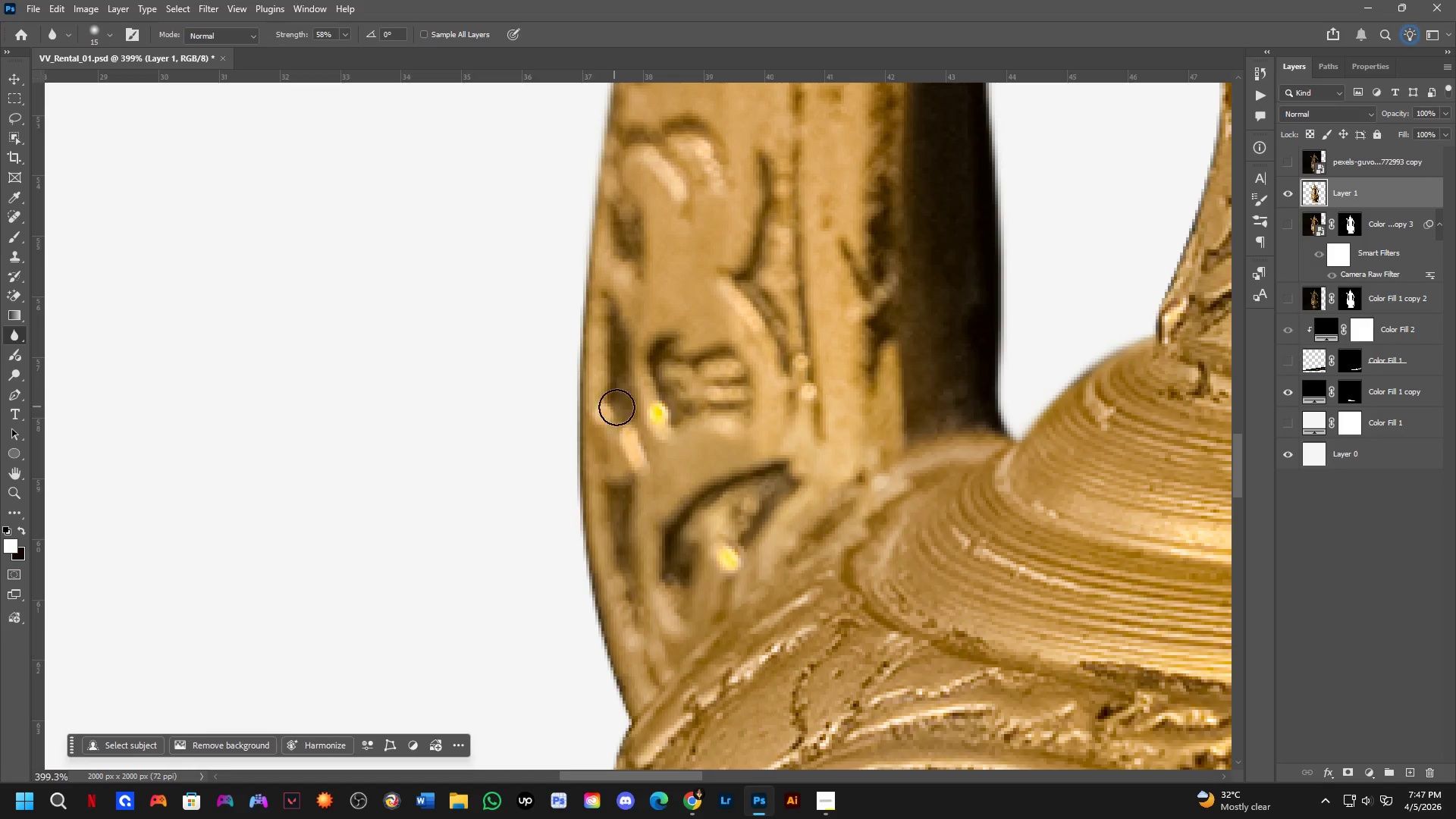 
hold_key(key=Space, duration=0.48)
 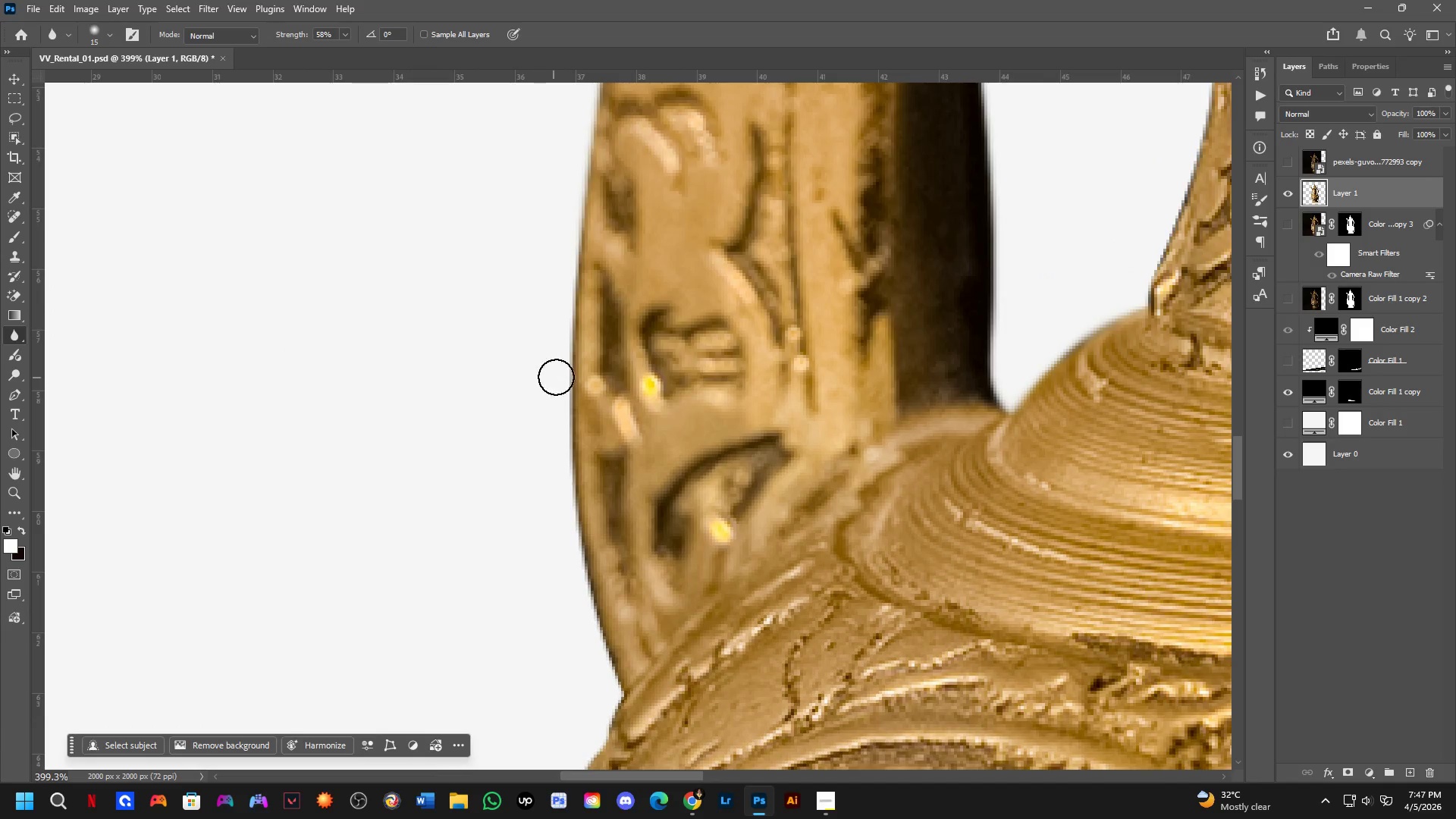 
left_click_drag(start_coordinate=[585, 409], to_coordinate=[593, 404])
 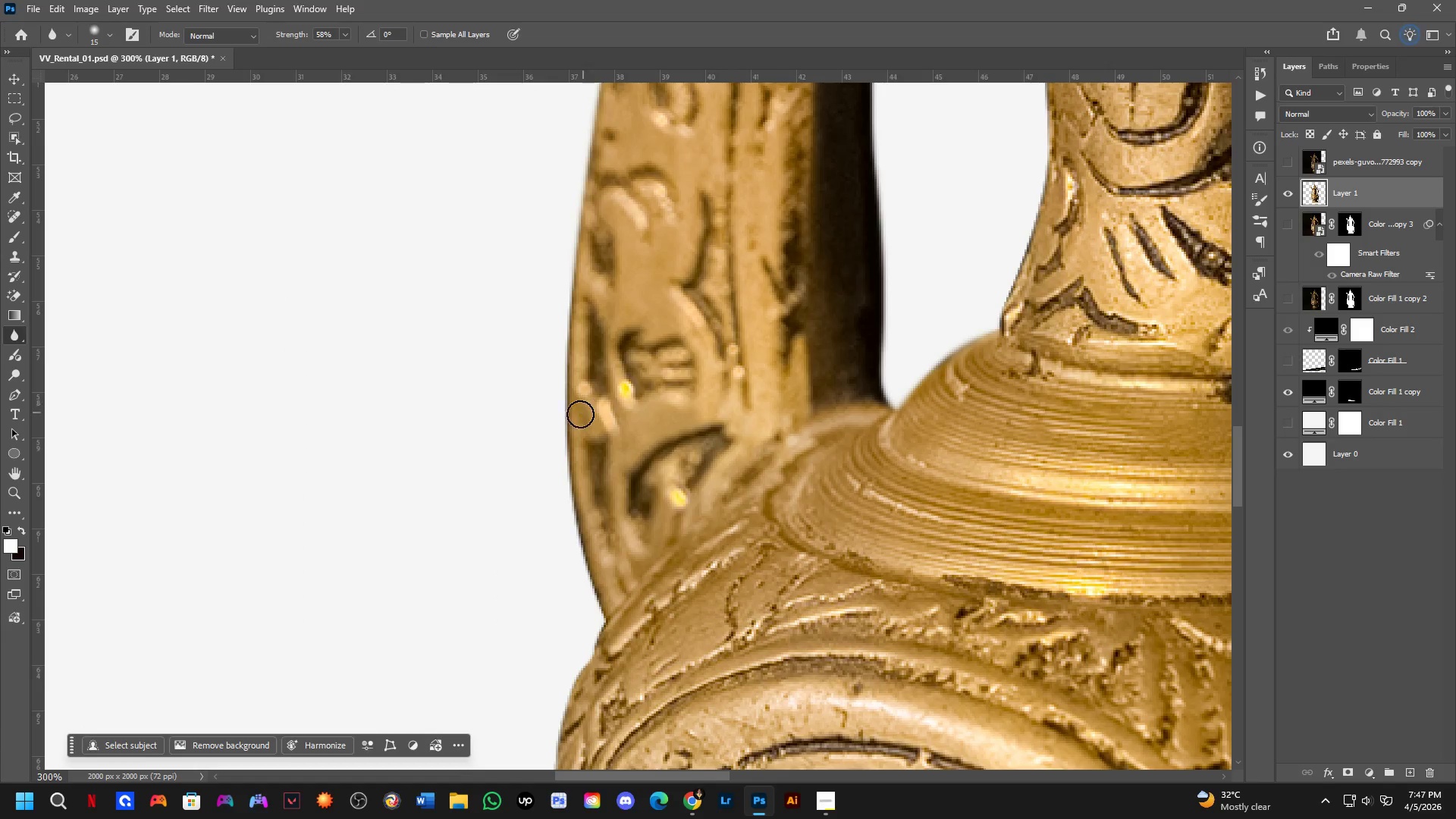 
scroll: coordinate [578, 383], scroll_direction: down, amount: 3.0
 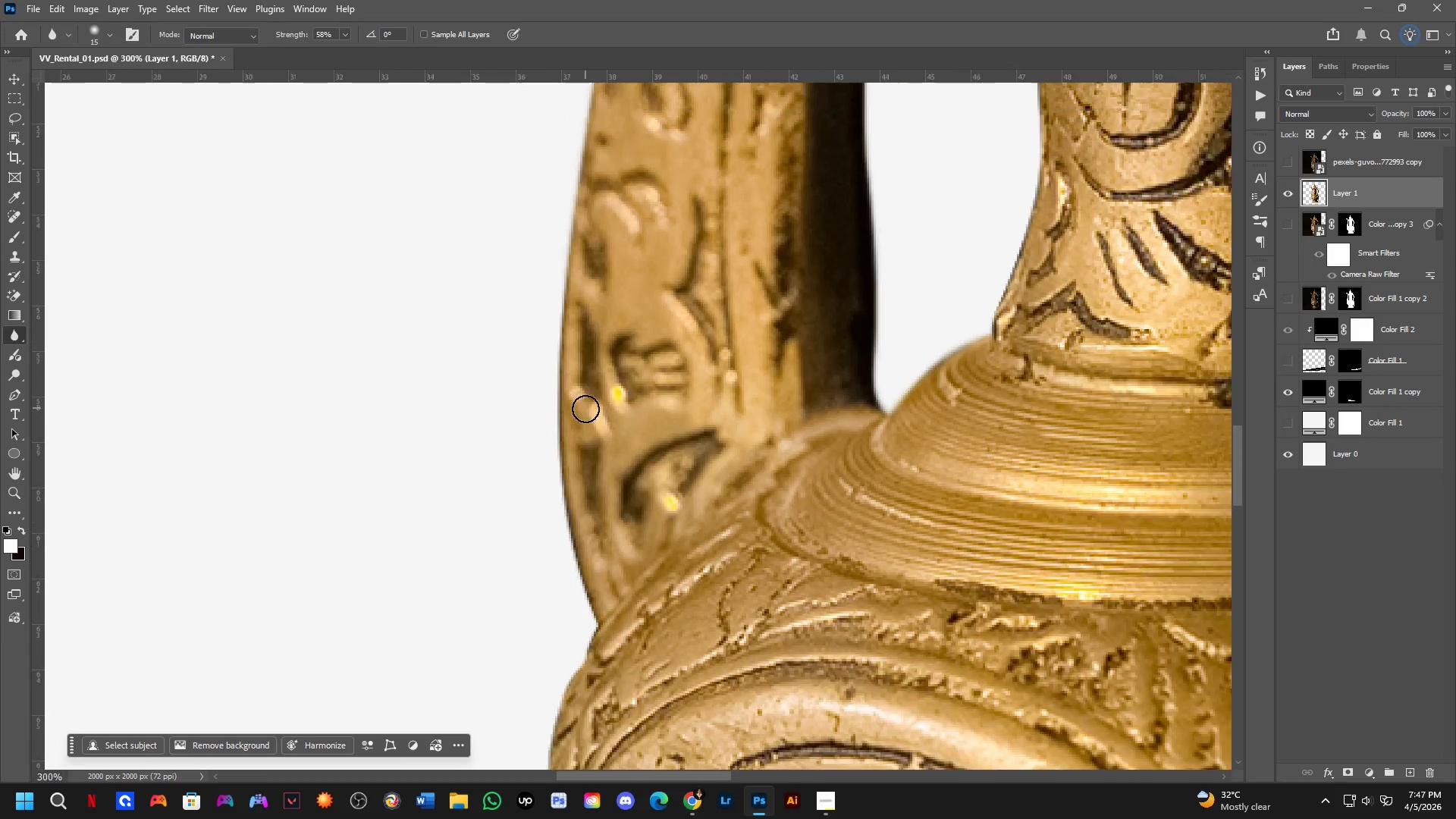 
left_click_drag(start_coordinate=[567, 366], to_coordinate=[586, 143])
 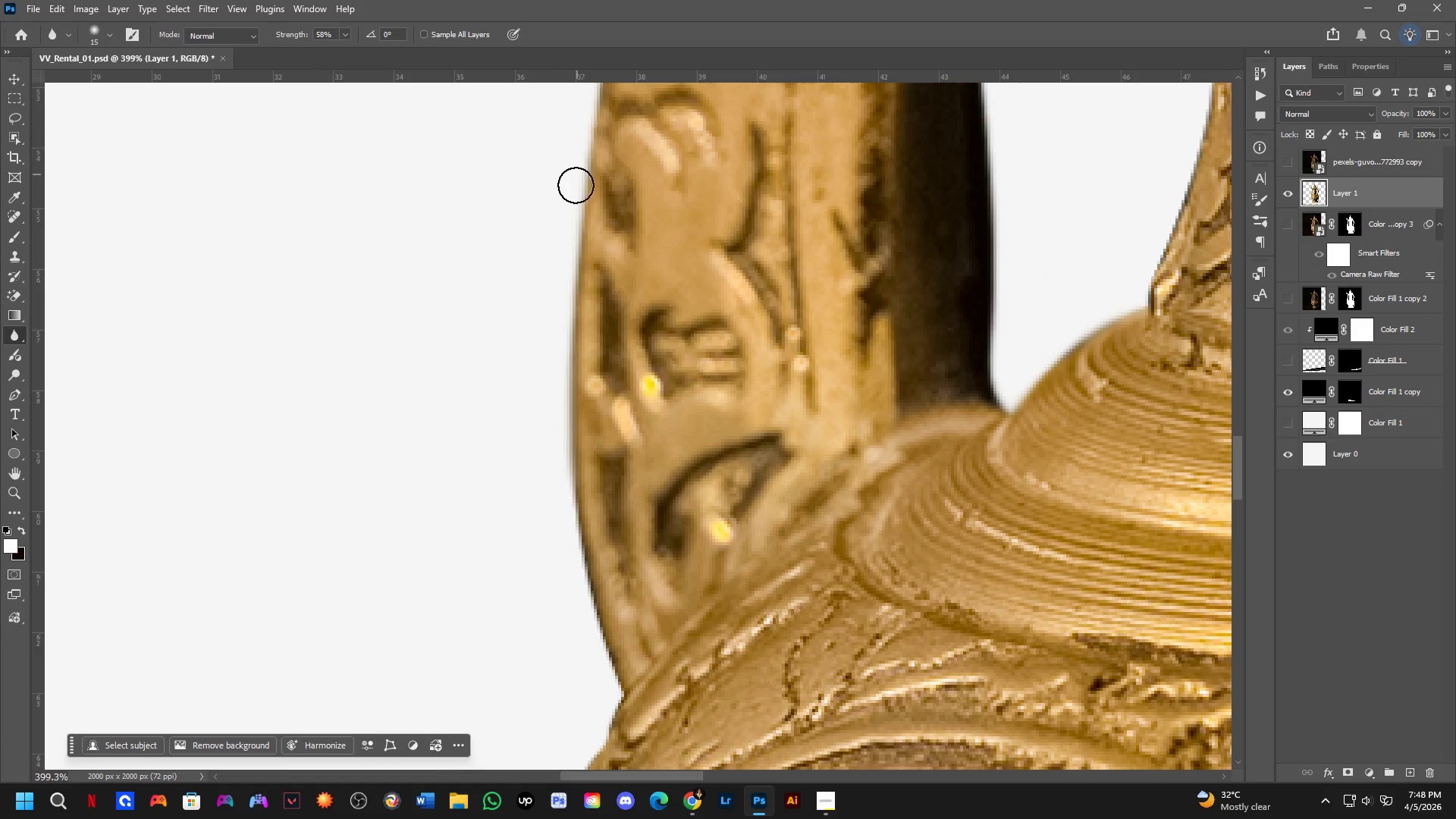 
scroll: coordinate [537, 384], scroll_direction: up, amount: 3.0
 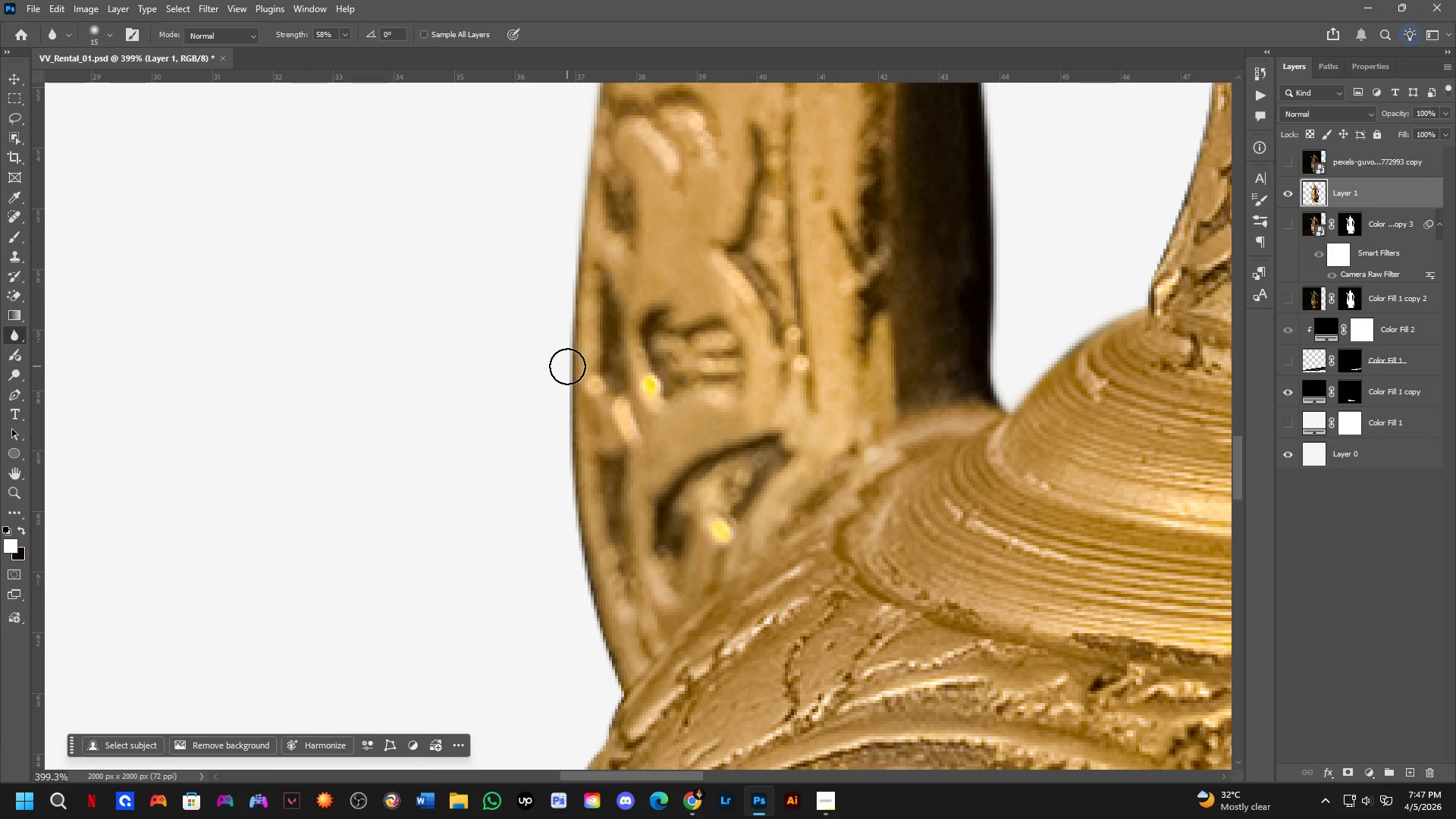 
scroll: coordinate [565, 344], scroll_direction: down, amount: 4.0
 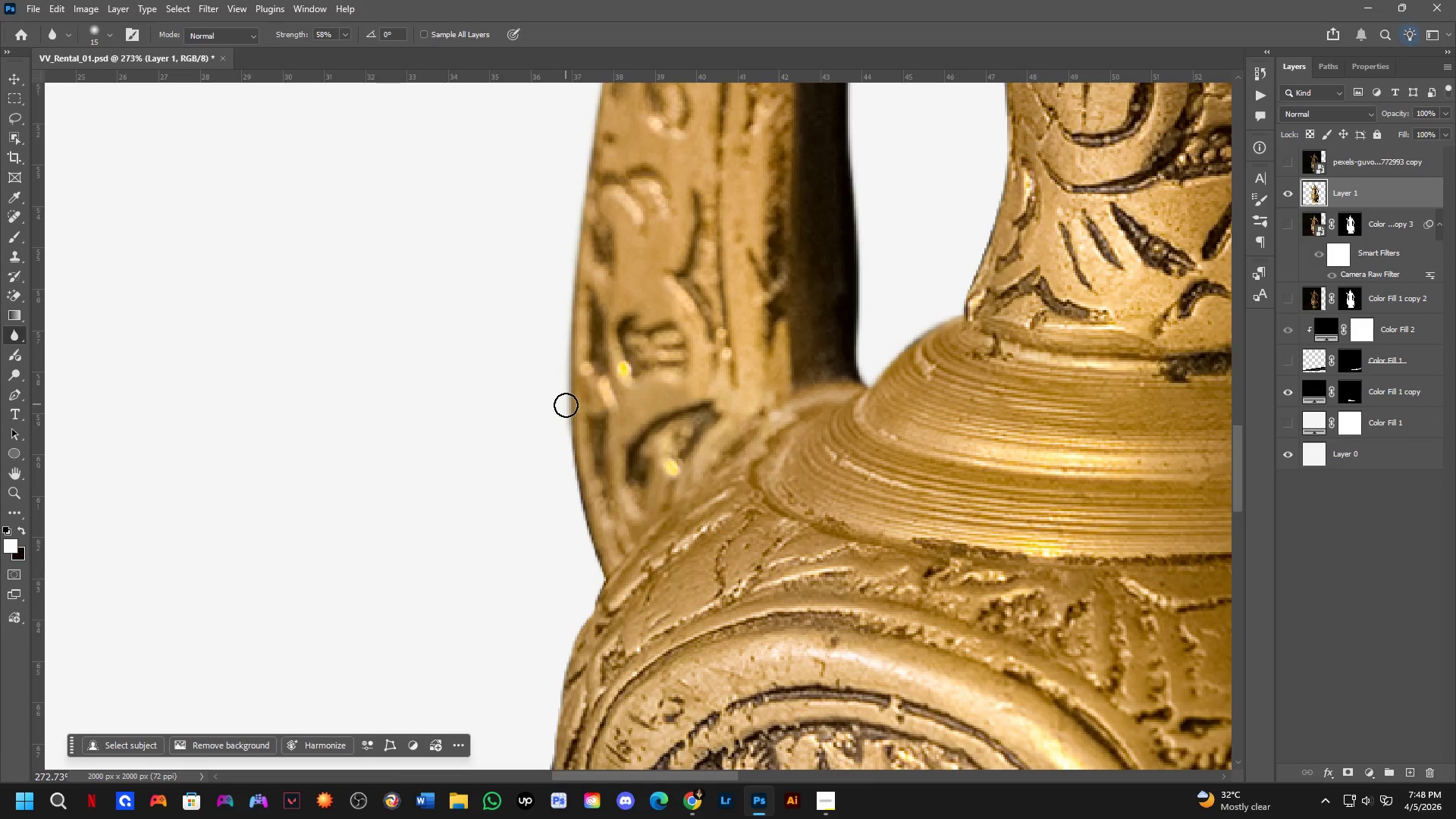 
left_click_drag(start_coordinate=[566, 419], to_coordinate=[600, 586])
 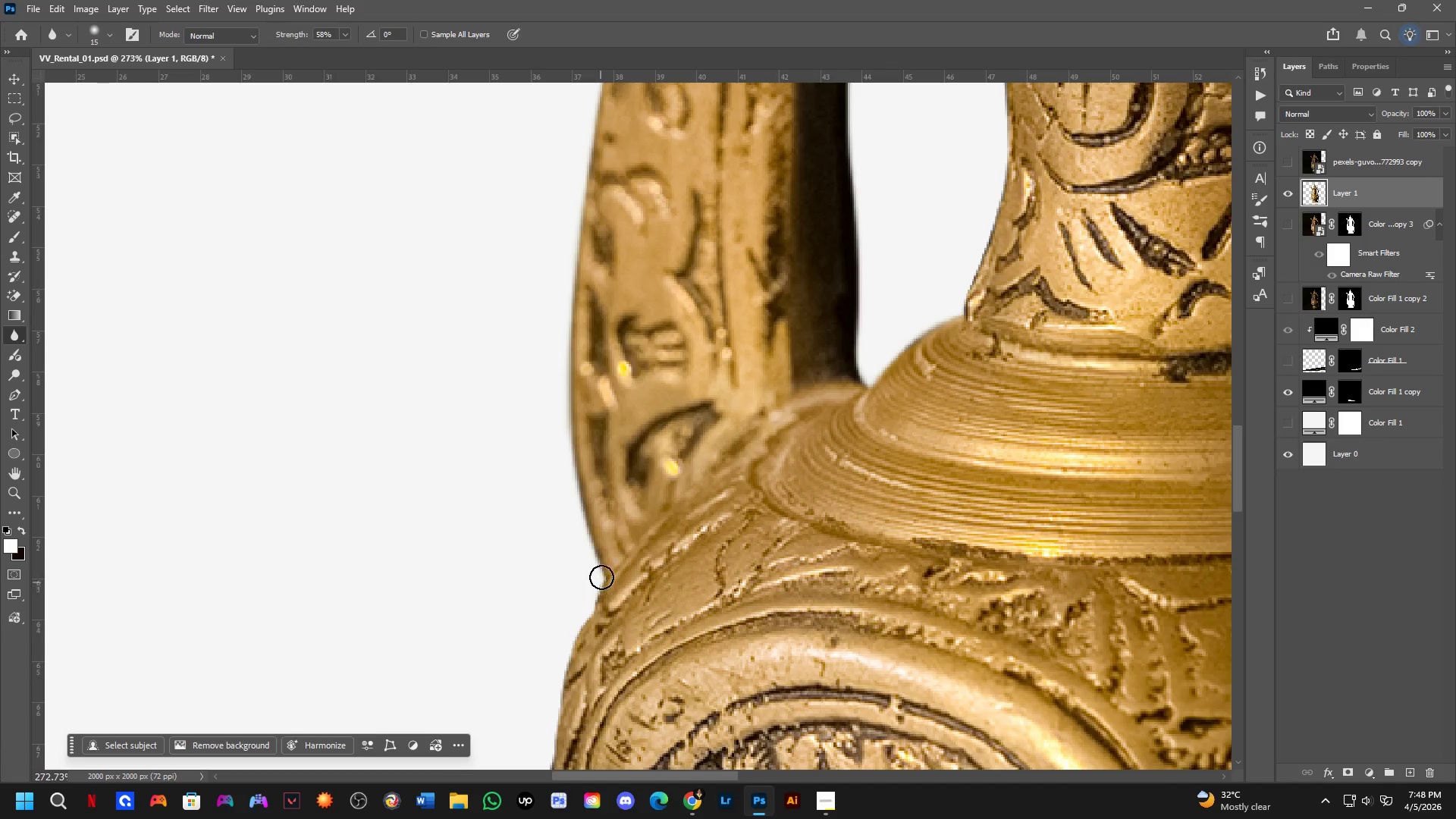 
hold_key(key=Space, duration=0.48)
 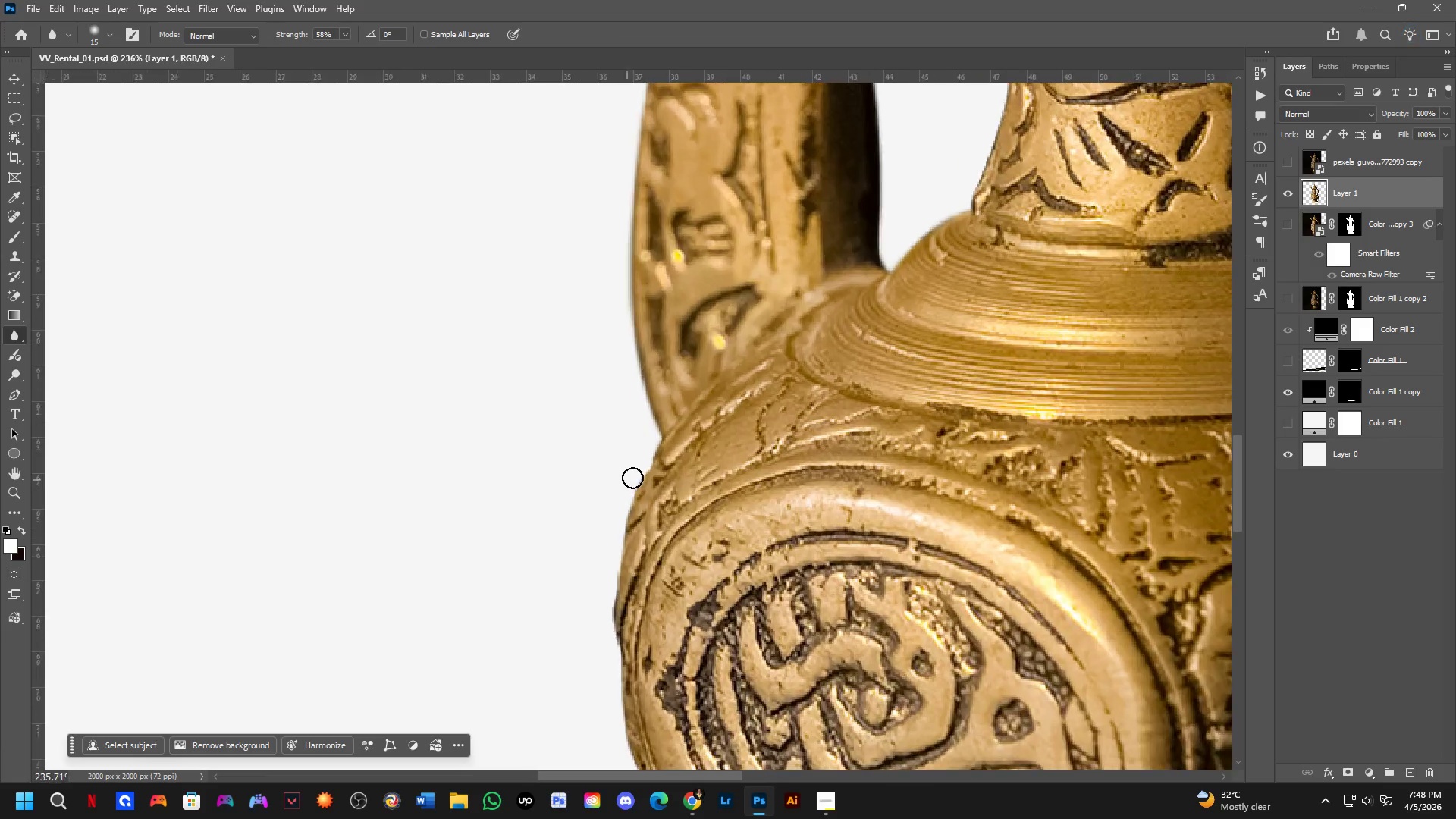 
left_click_drag(start_coordinate=[645, 560], to_coordinate=[667, 493])
 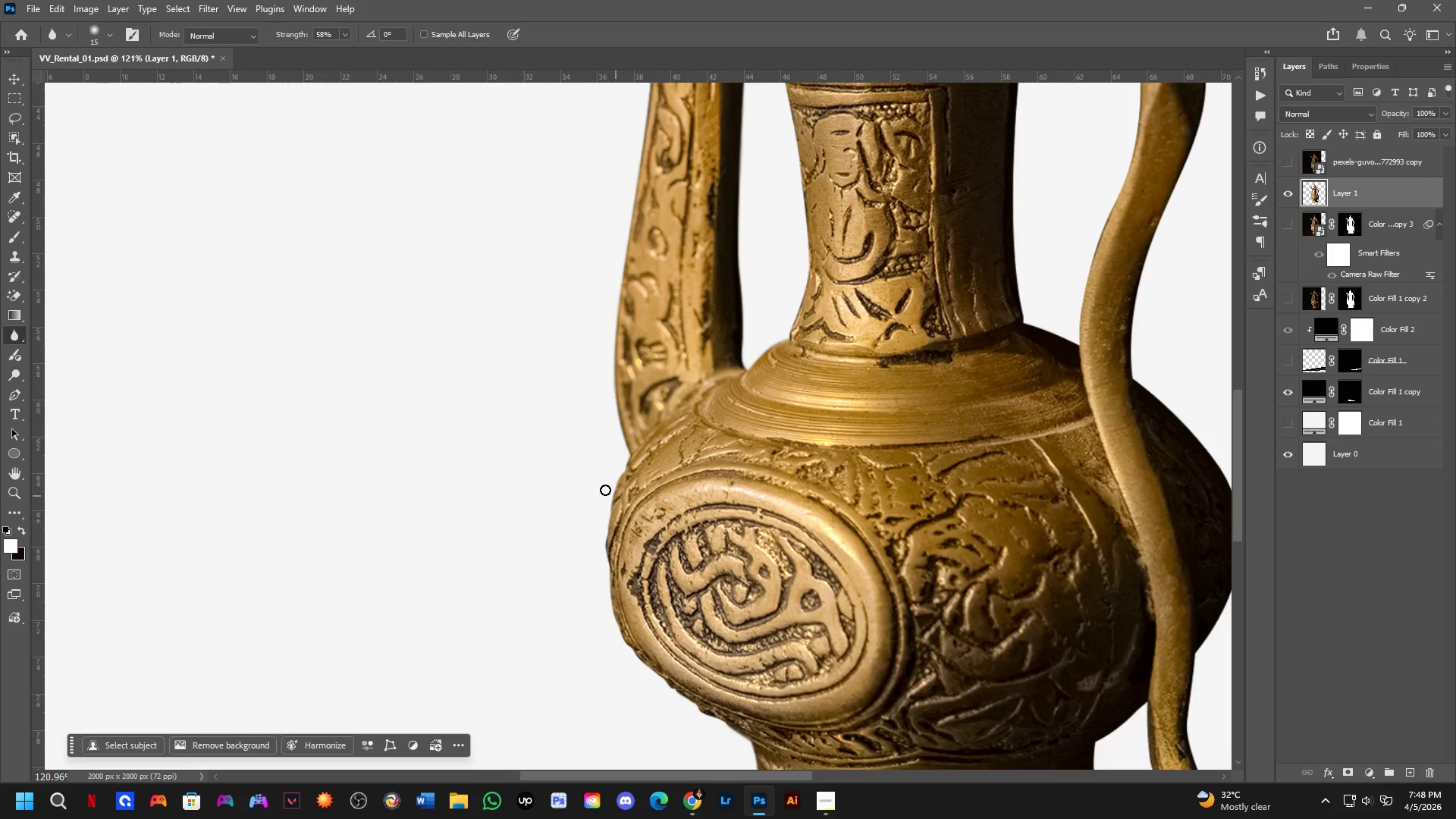 
scroll: coordinate [610, 479], scroll_direction: down, amount: 8.0
 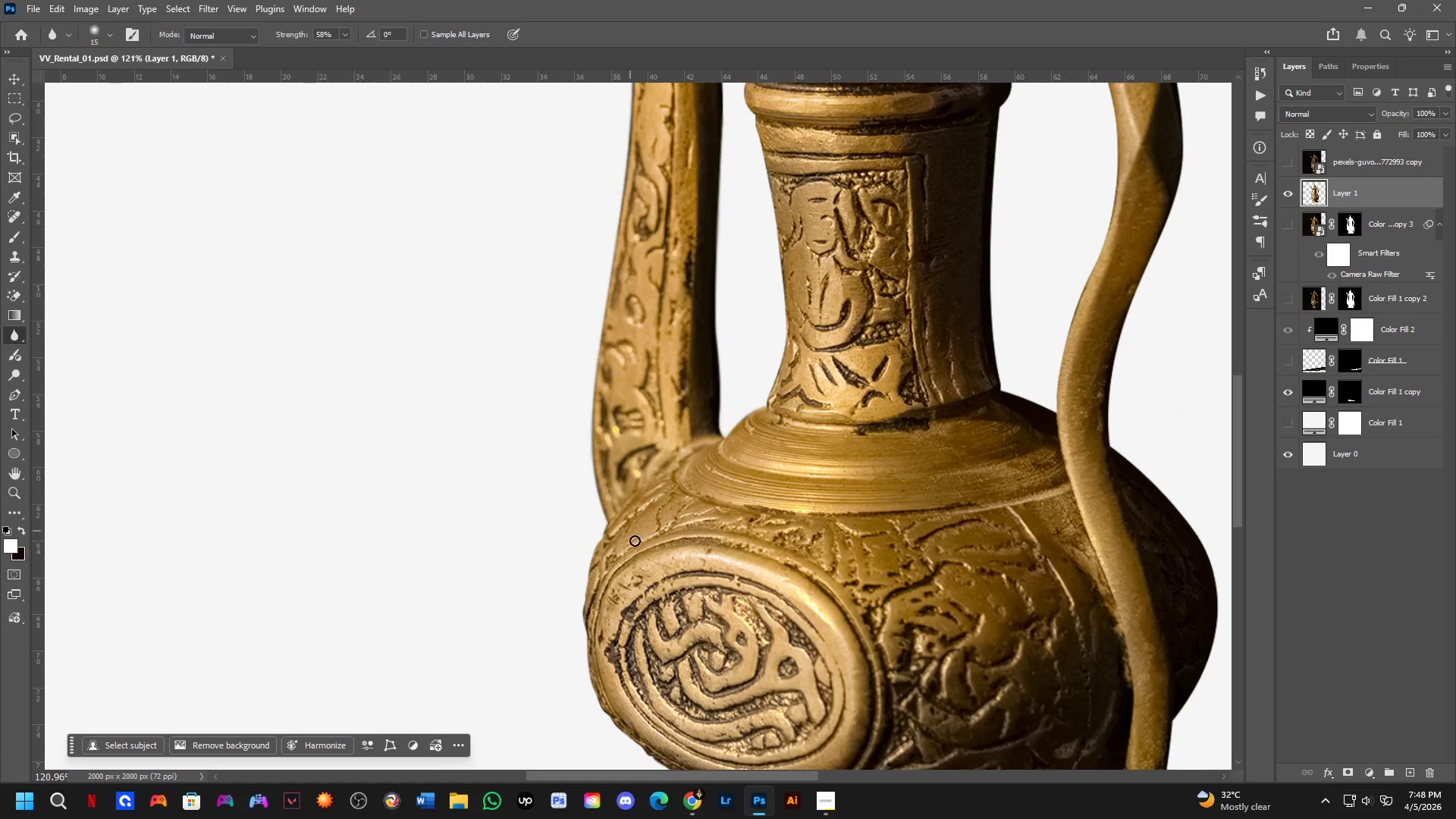 
scroll: coordinate [623, 481], scroll_direction: up, amount: 7.0
 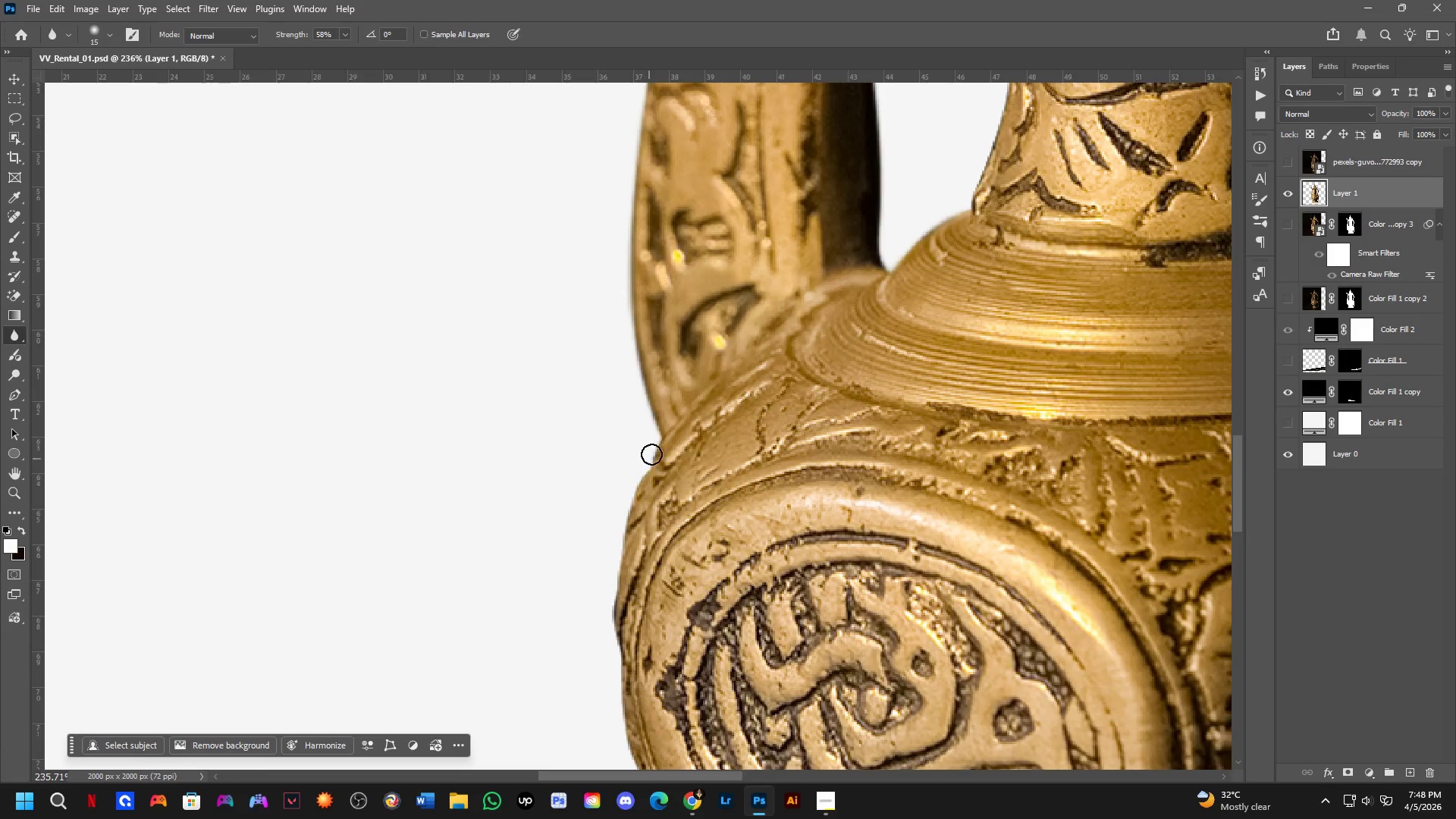 
left_click_drag(start_coordinate=[654, 444], to_coordinate=[613, 519])
 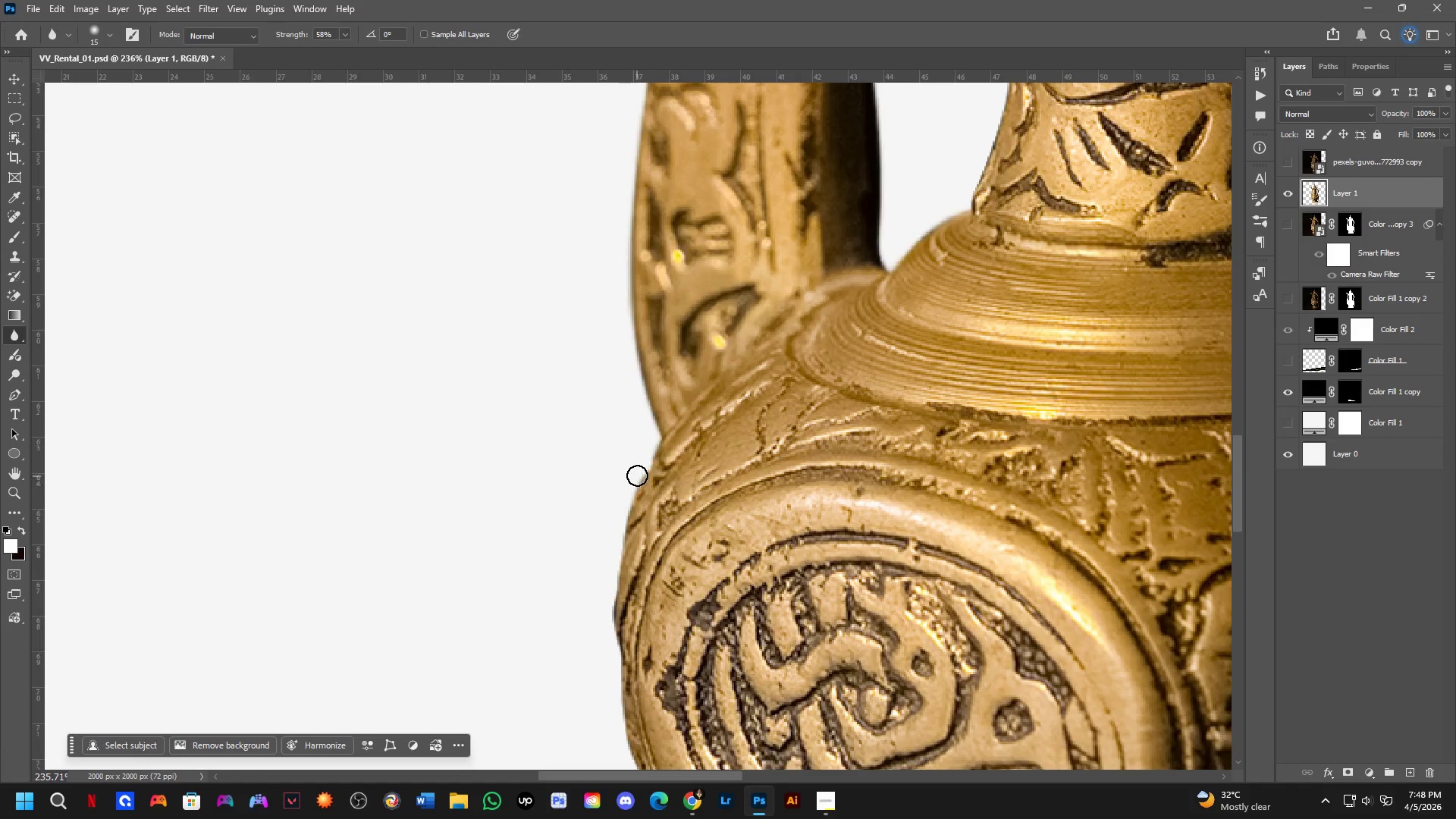 
left_click_drag(start_coordinate=[637, 478], to_coordinate=[608, 618])
 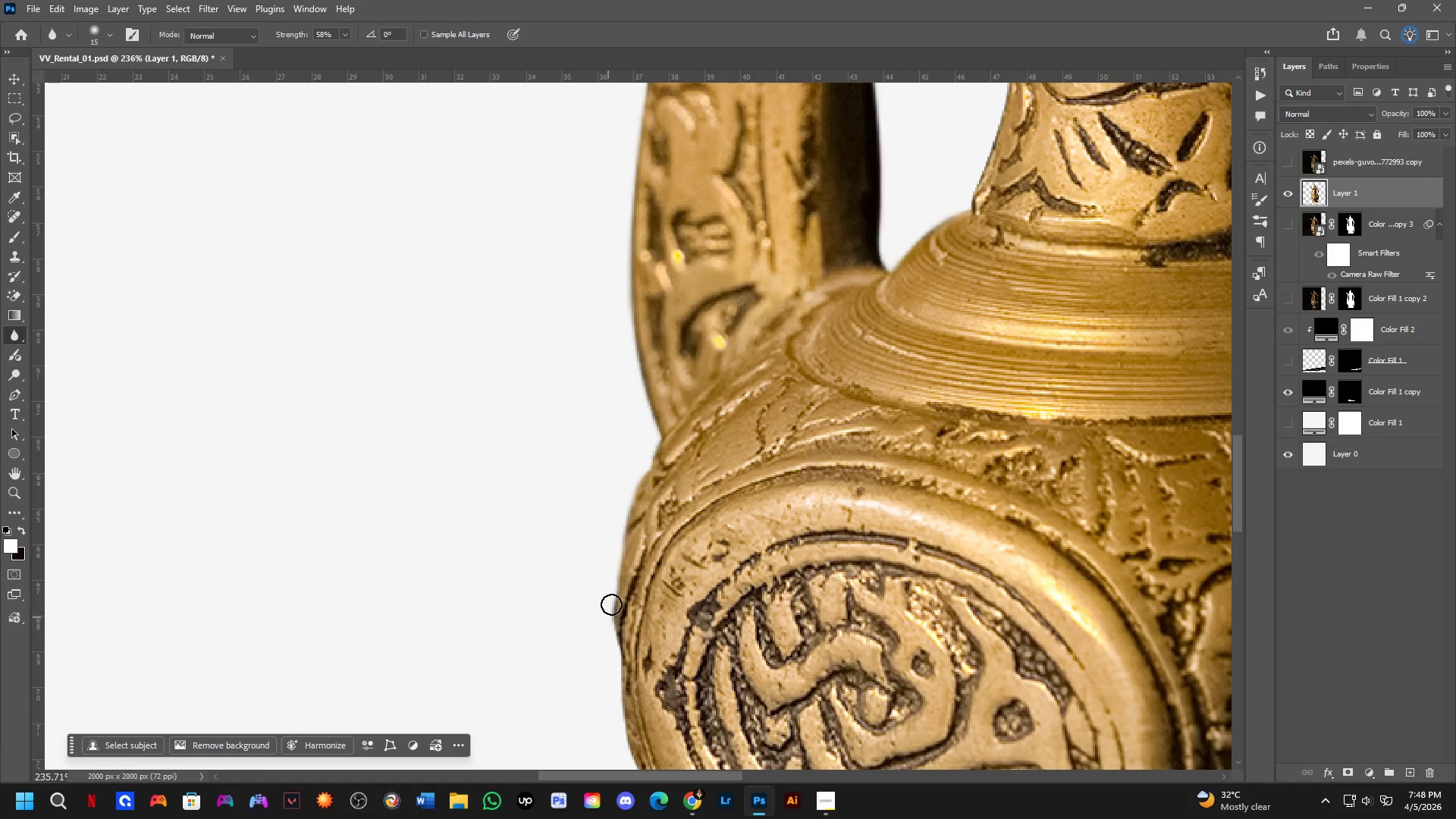 
left_click_drag(start_coordinate=[612, 605], to_coordinate=[614, 641])
 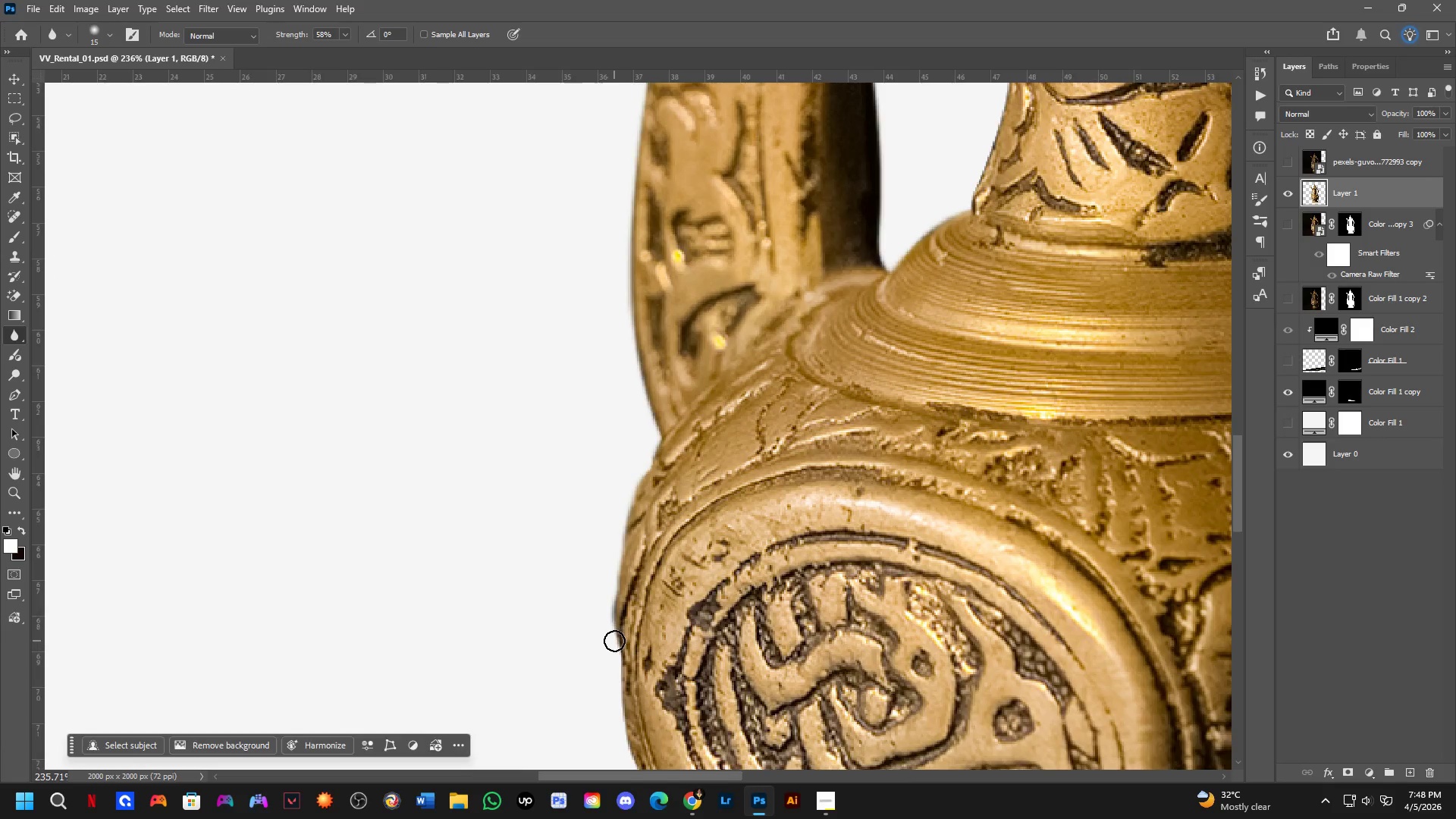 
hold_key(key=Space, duration=0.48)
 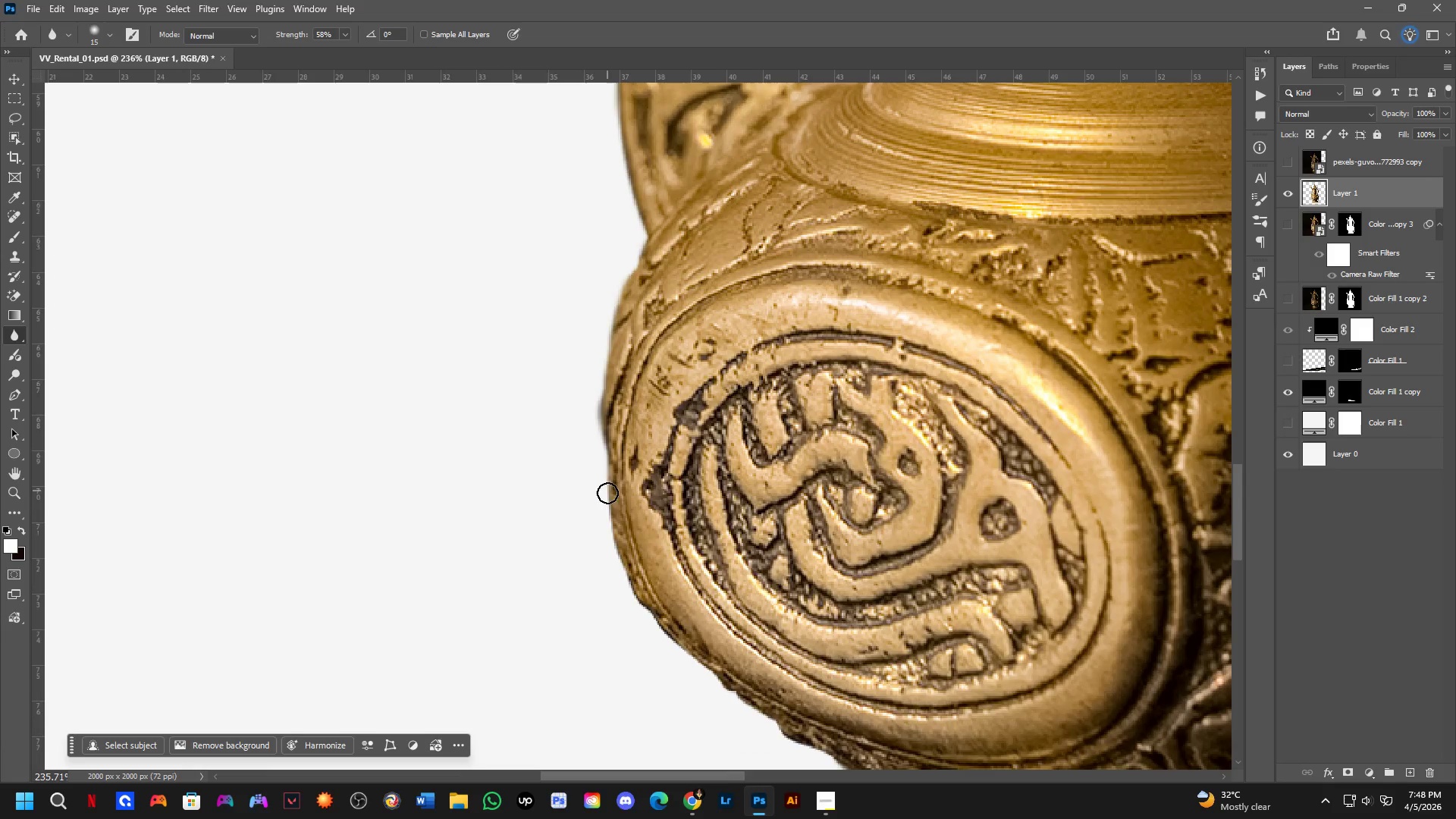 
left_click_drag(start_coordinate=[613, 632], to_coordinate=[599, 431])
 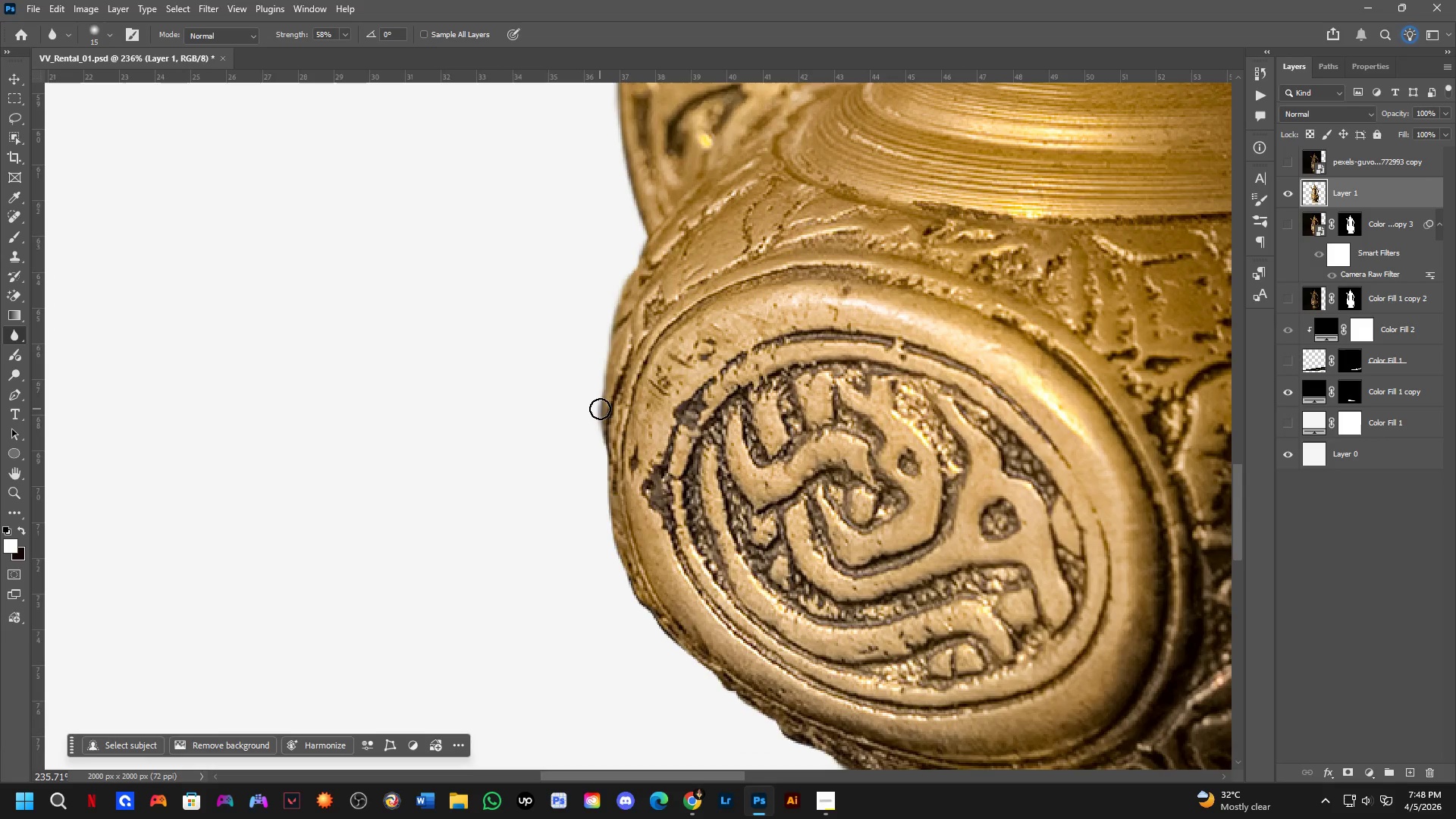 
left_click_drag(start_coordinate=[600, 409], to_coordinate=[698, 670])
 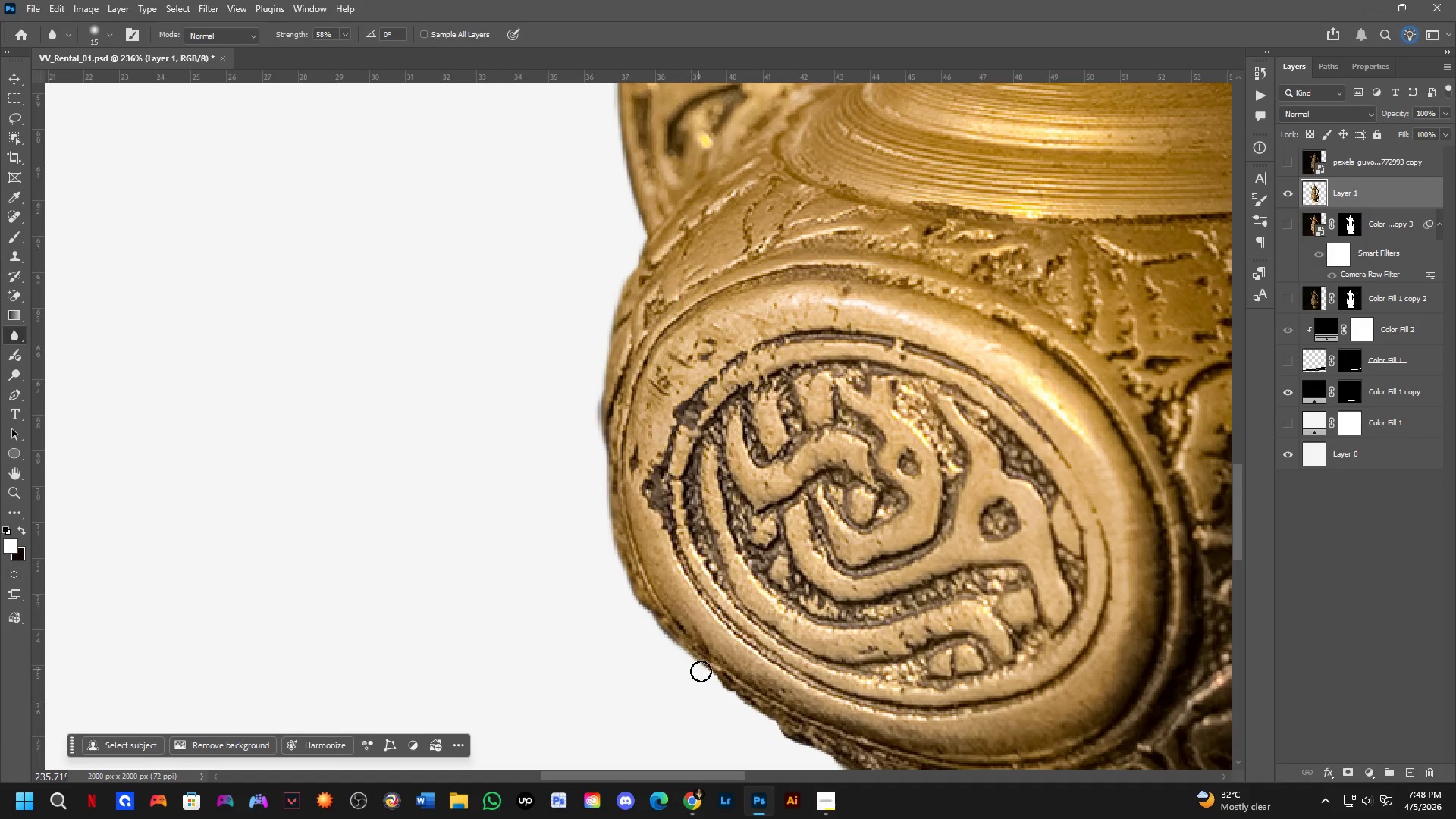 
hold_key(key=Space, duration=0.61)
 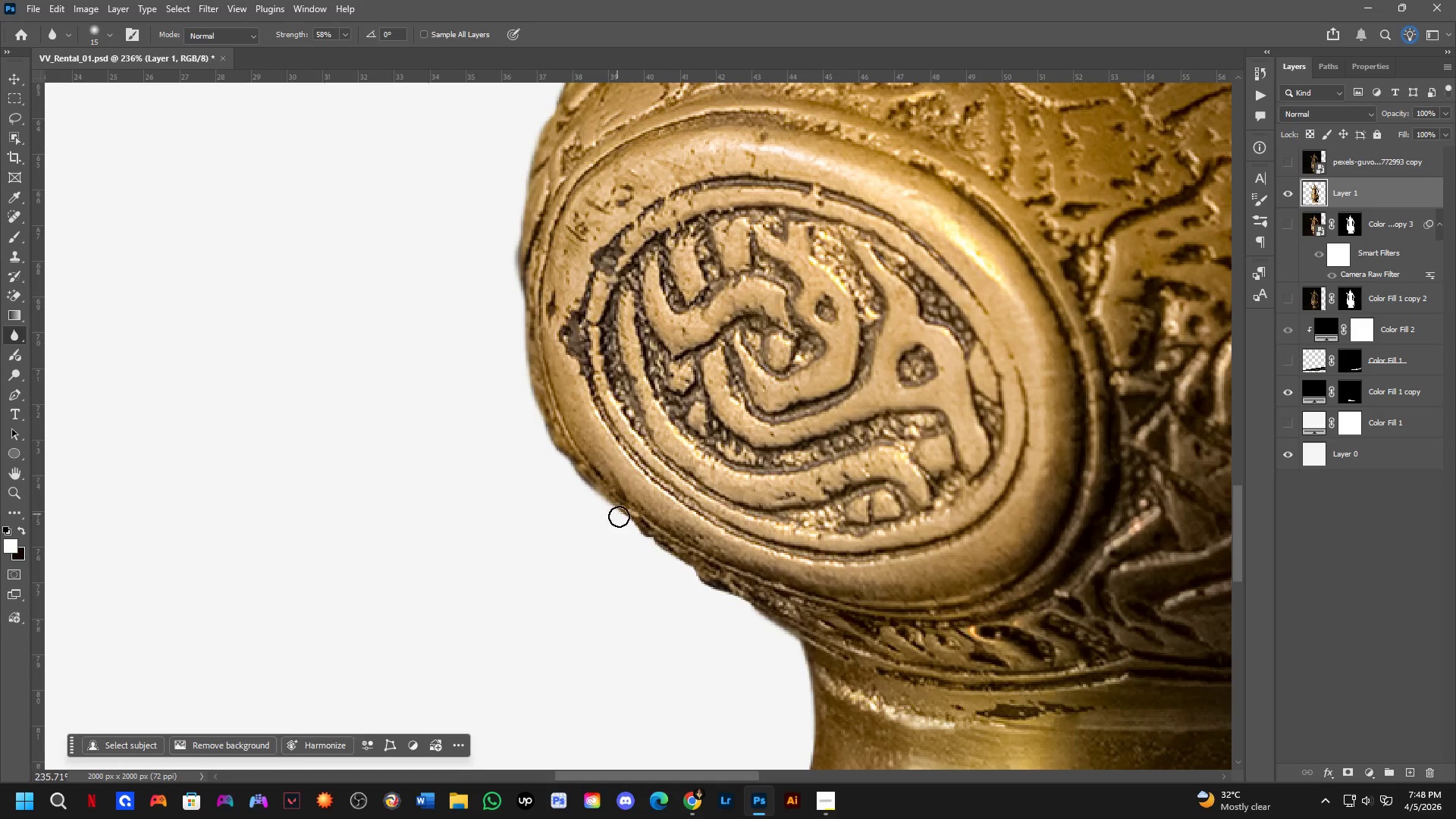 
left_click_drag(start_coordinate=[694, 659], to_coordinate=[611, 505])
 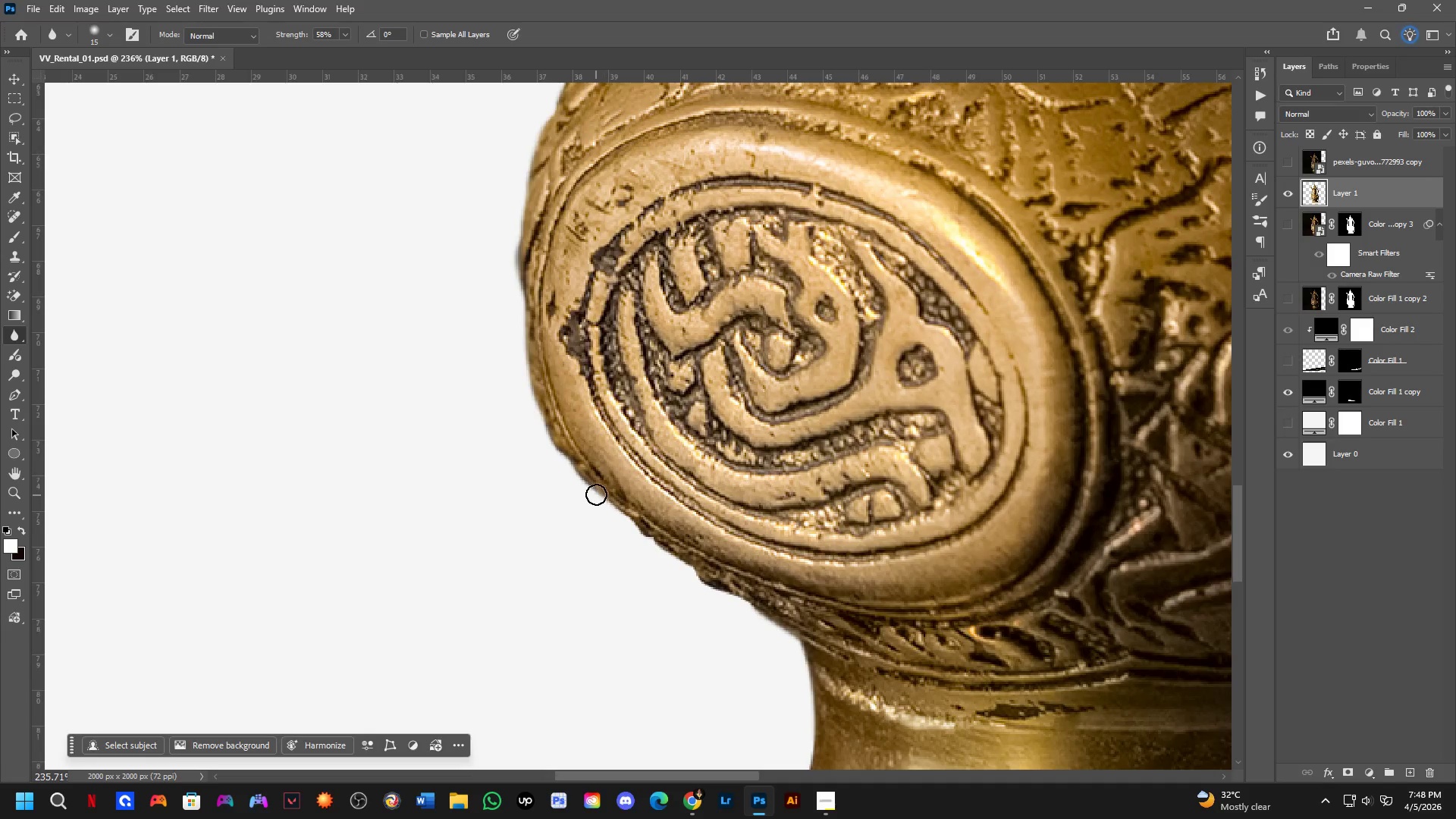 
left_click_drag(start_coordinate=[596, 494], to_coordinate=[811, 656])
 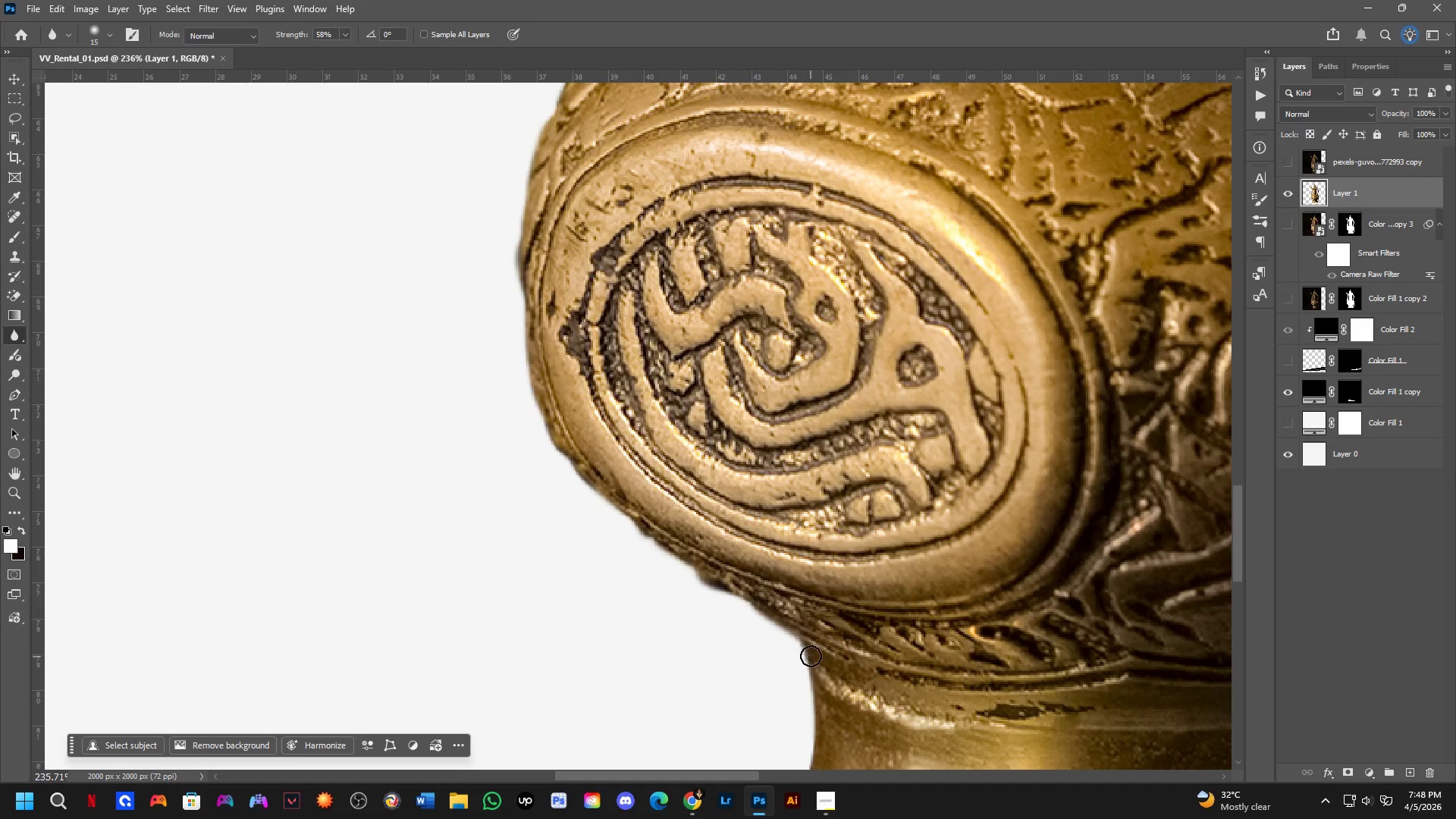 
key(Shift+ShiftLeft)
 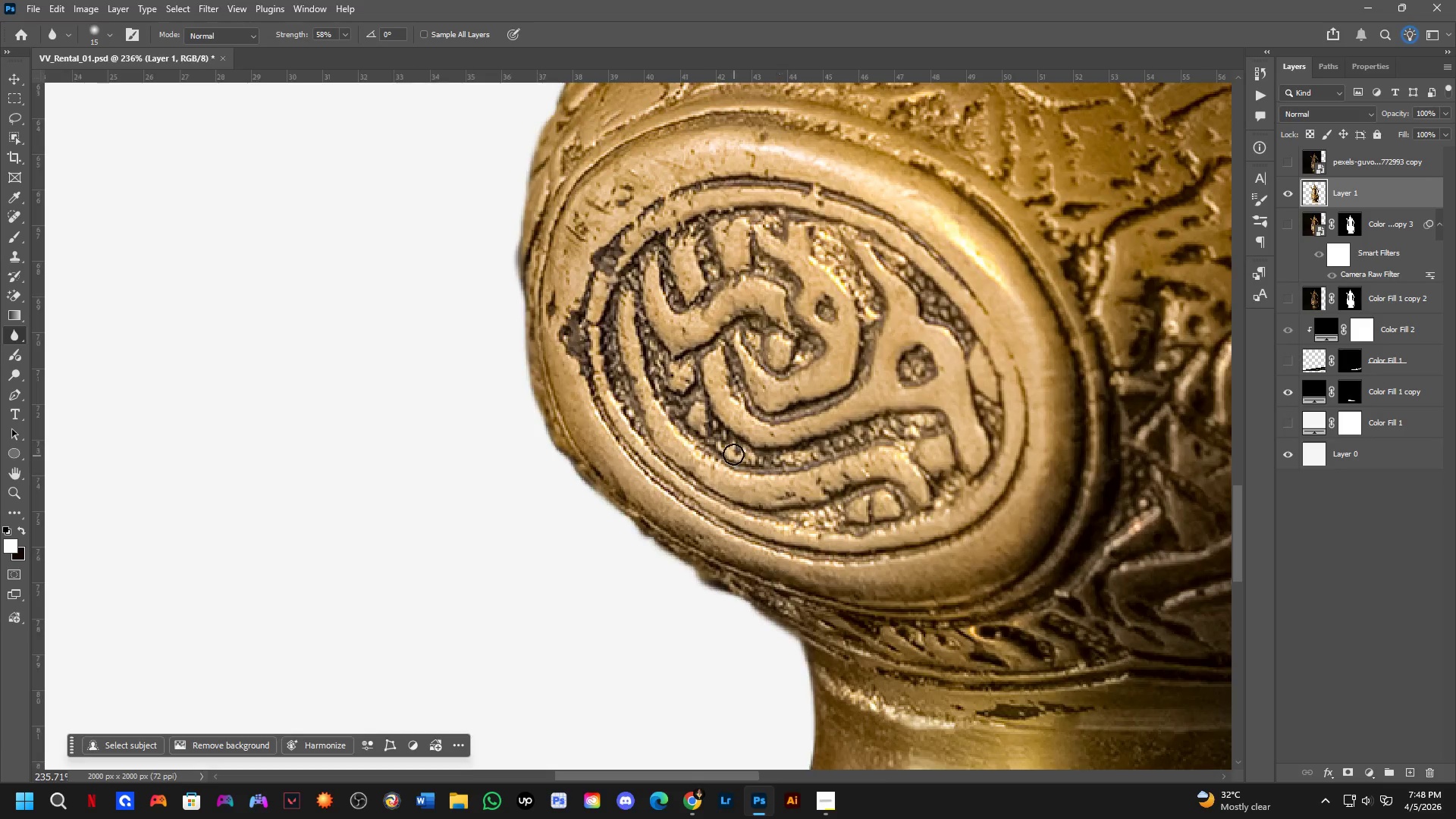 
hold_key(key=Space, duration=0.62)
 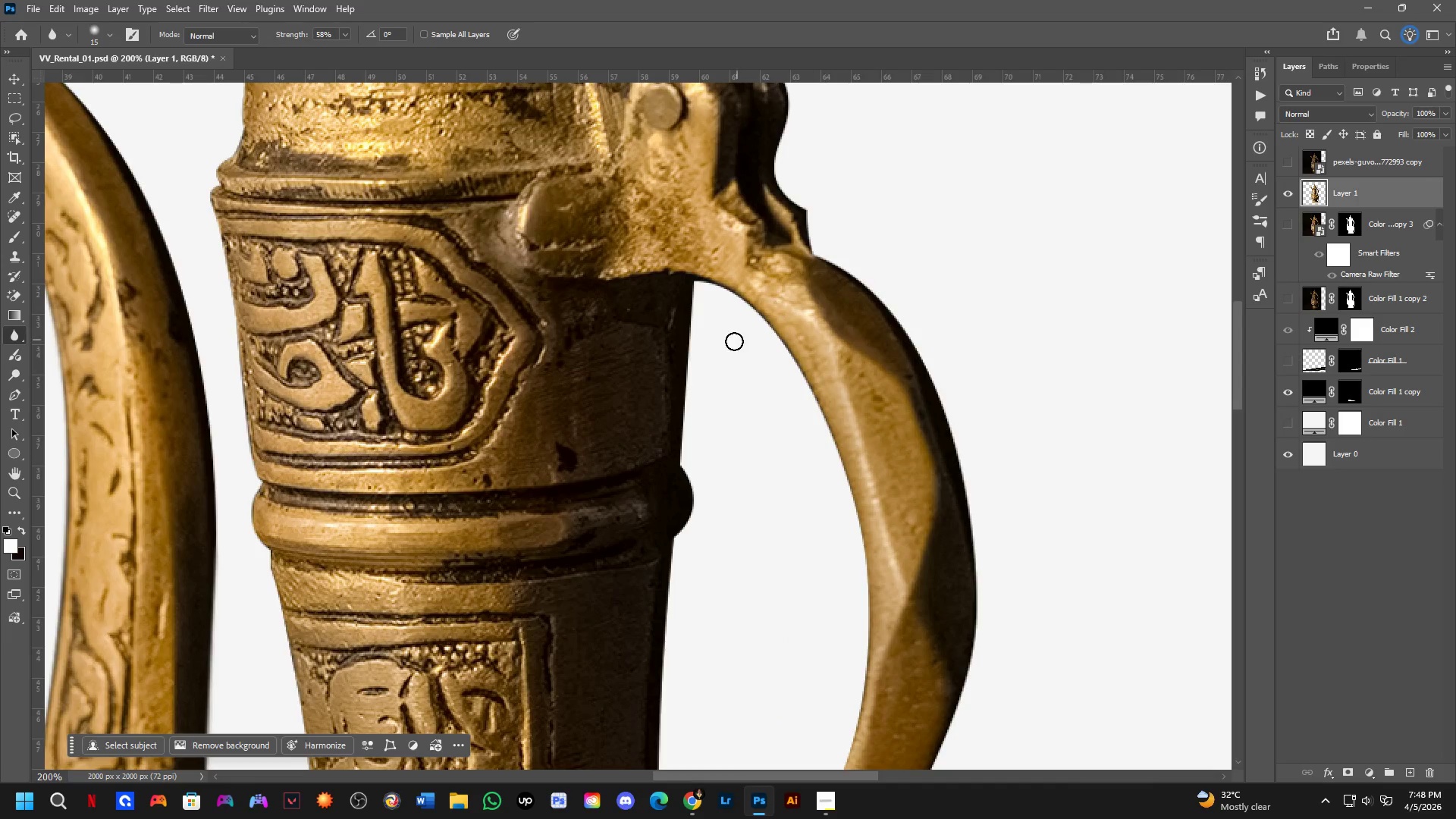 
left_click_drag(start_coordinate=[807, 451], to_coordinate=[748, 573])
 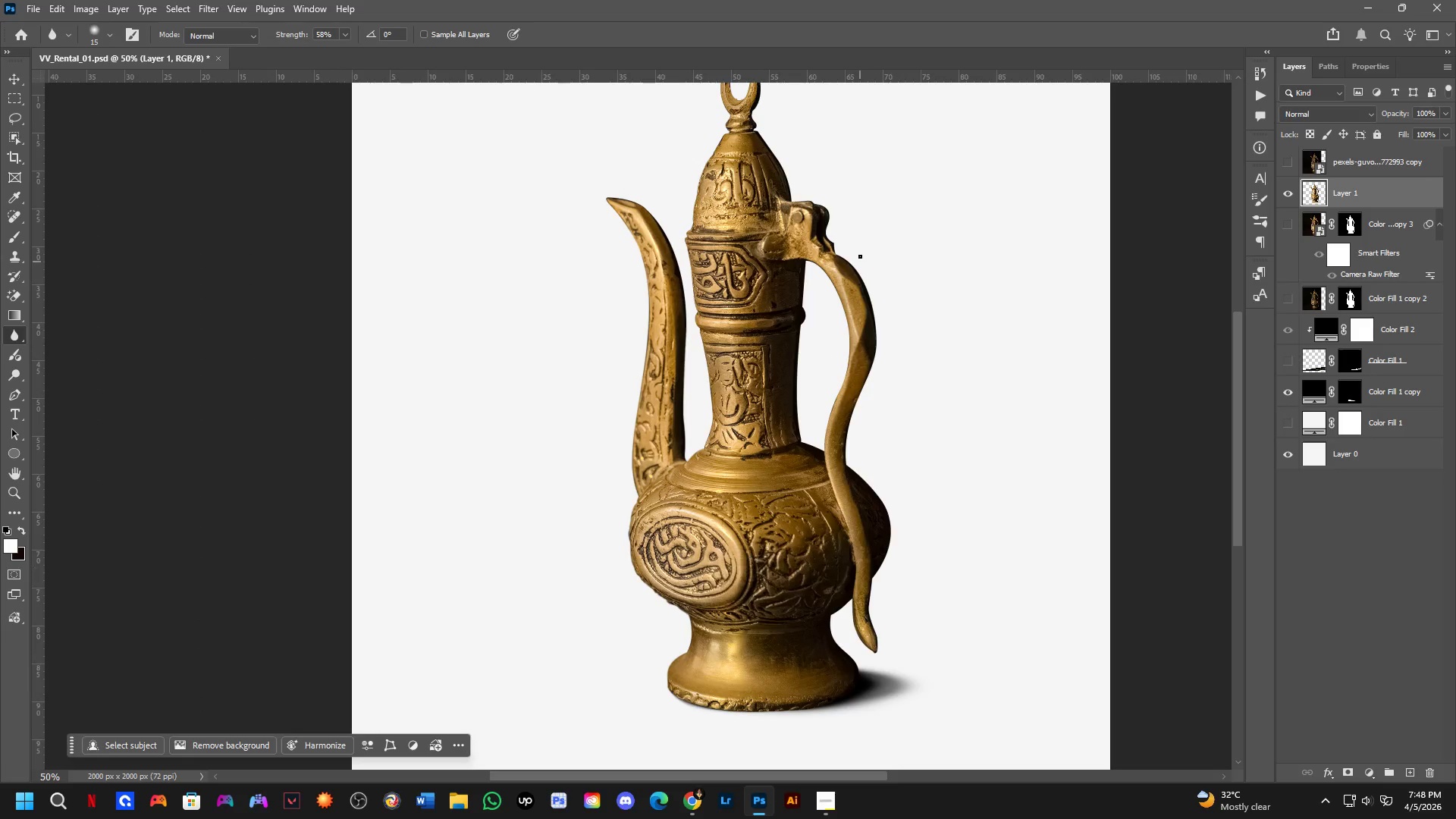 
scroll: coordinate [733, 453], scroll_direction: down, amount: 5.0
 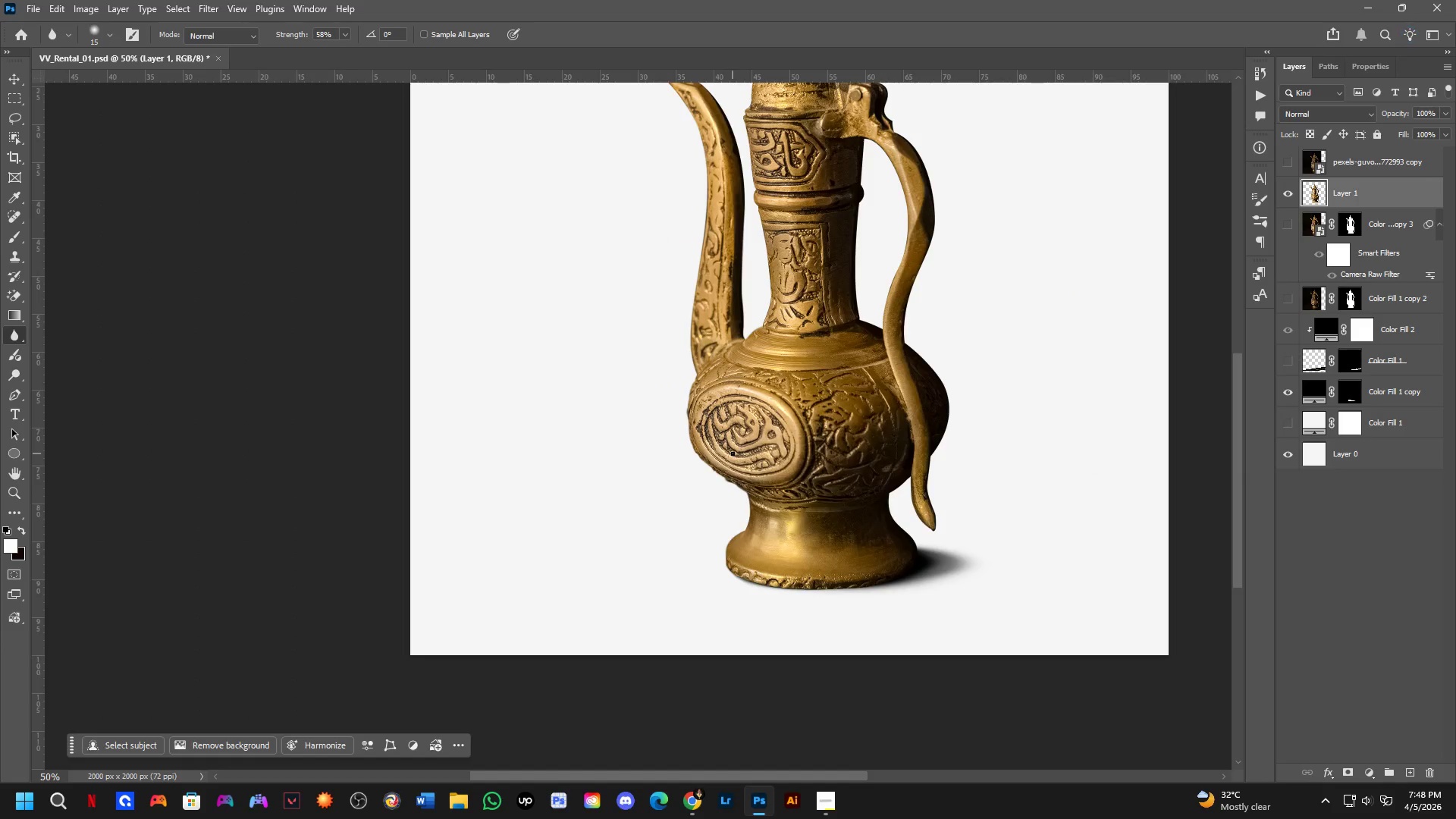 
key(Shift+ShiftLeft)
 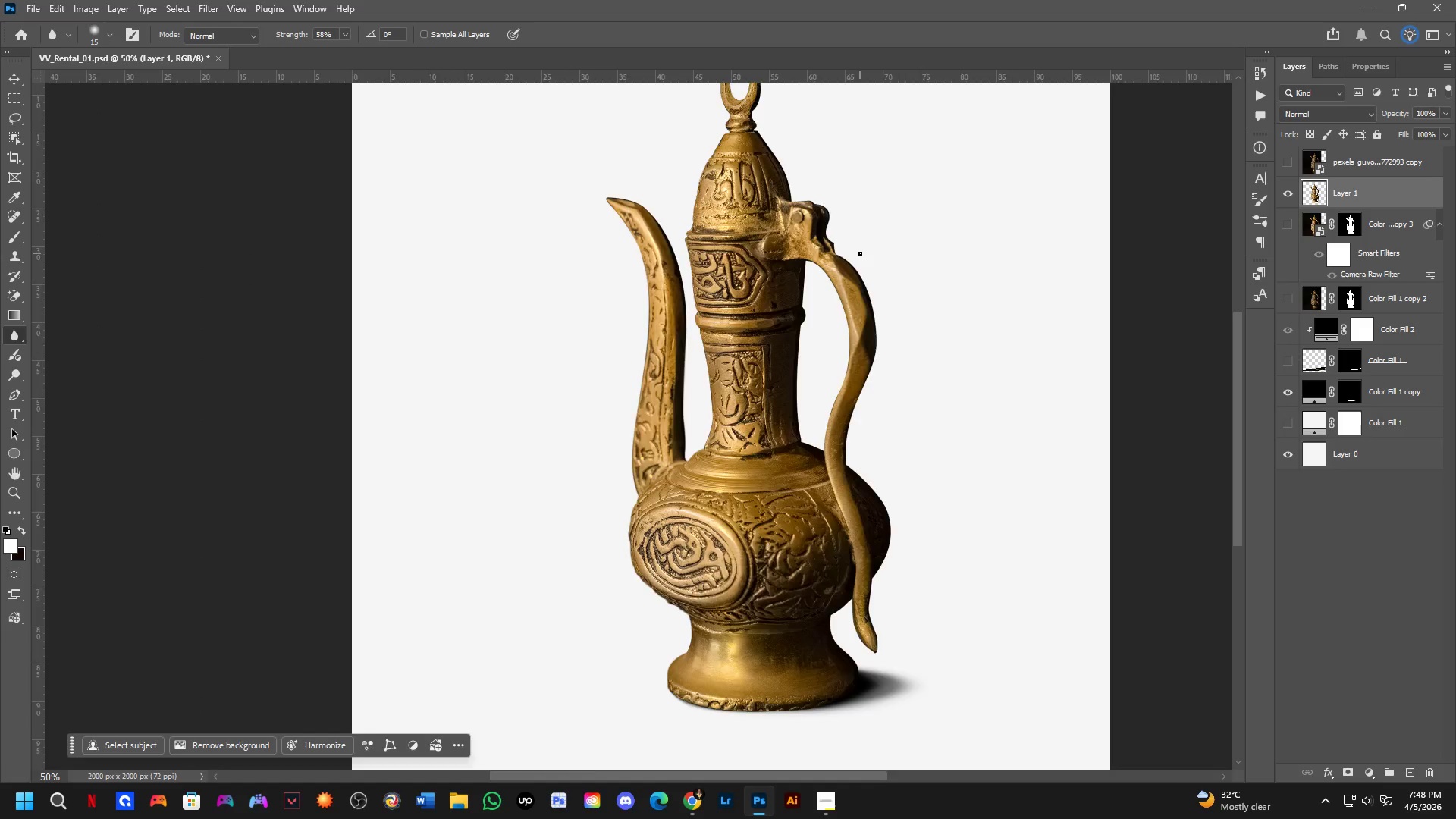 
left_click_drag(start_coordinate=[692, 263], to_coordinate=[681, 682])
 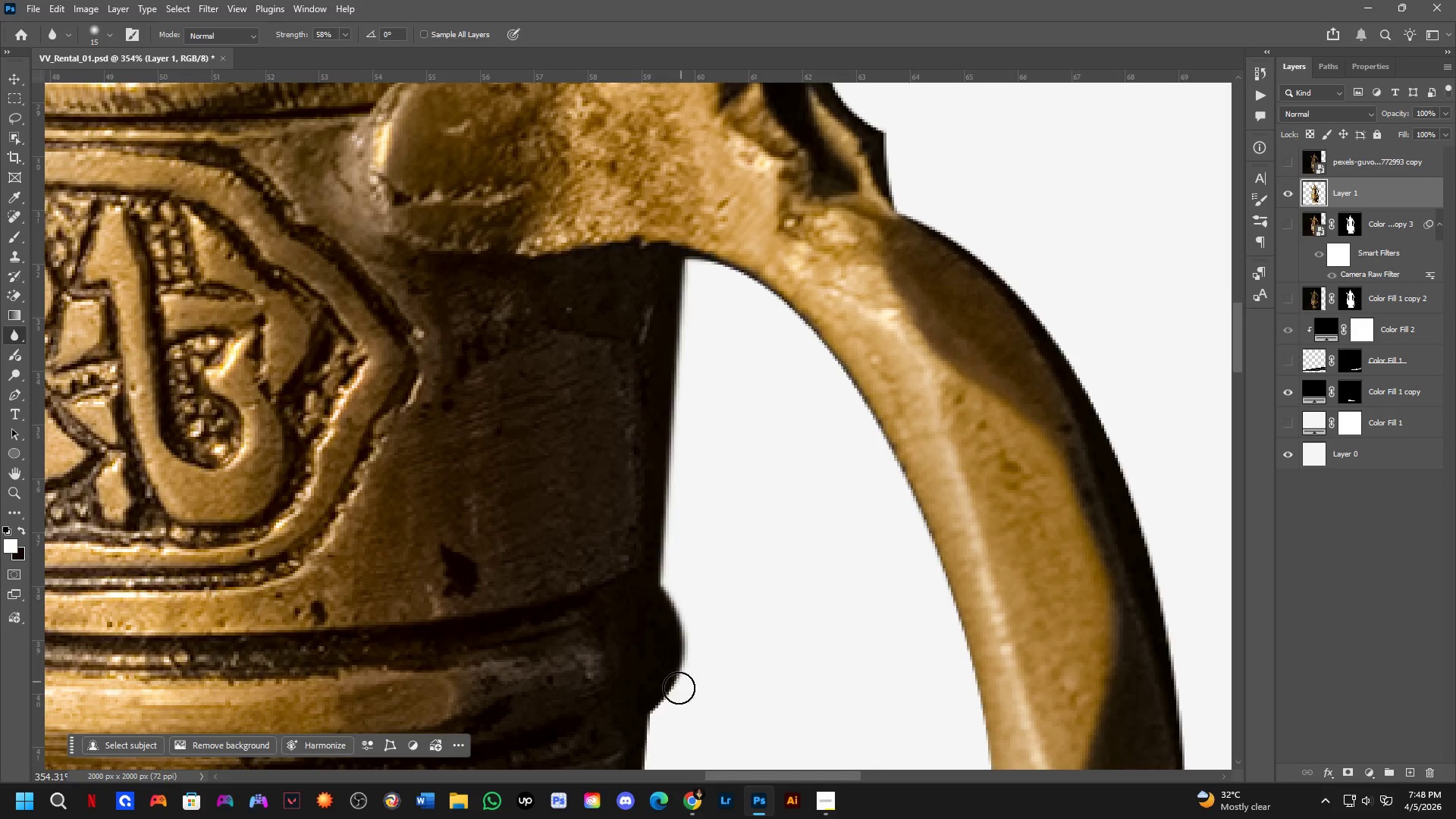 
scroll: coordinate [692, 285], scroll_direction: up, amount: 9.0
 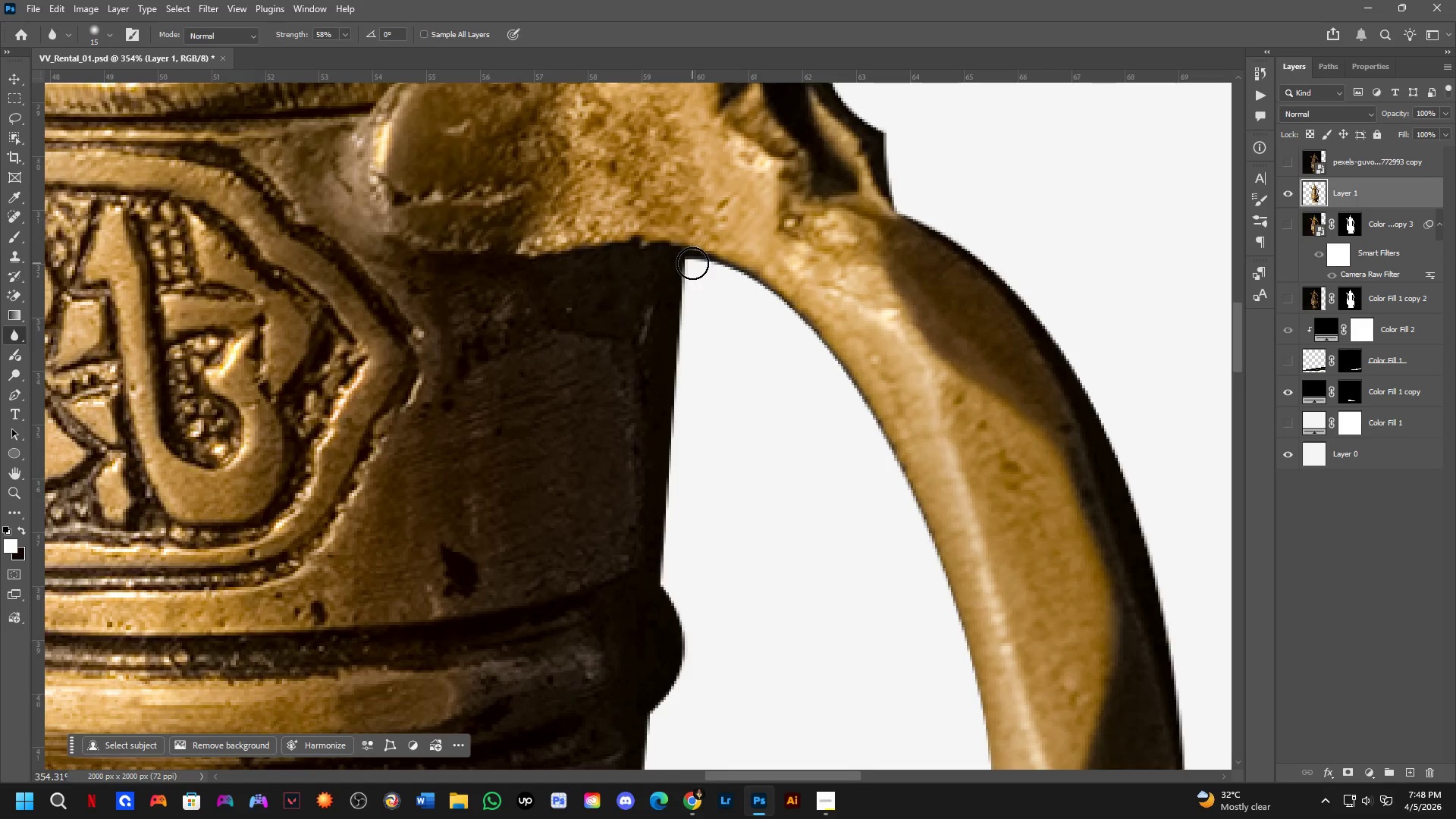 
hold_key(key=Space, duration=0.48)
 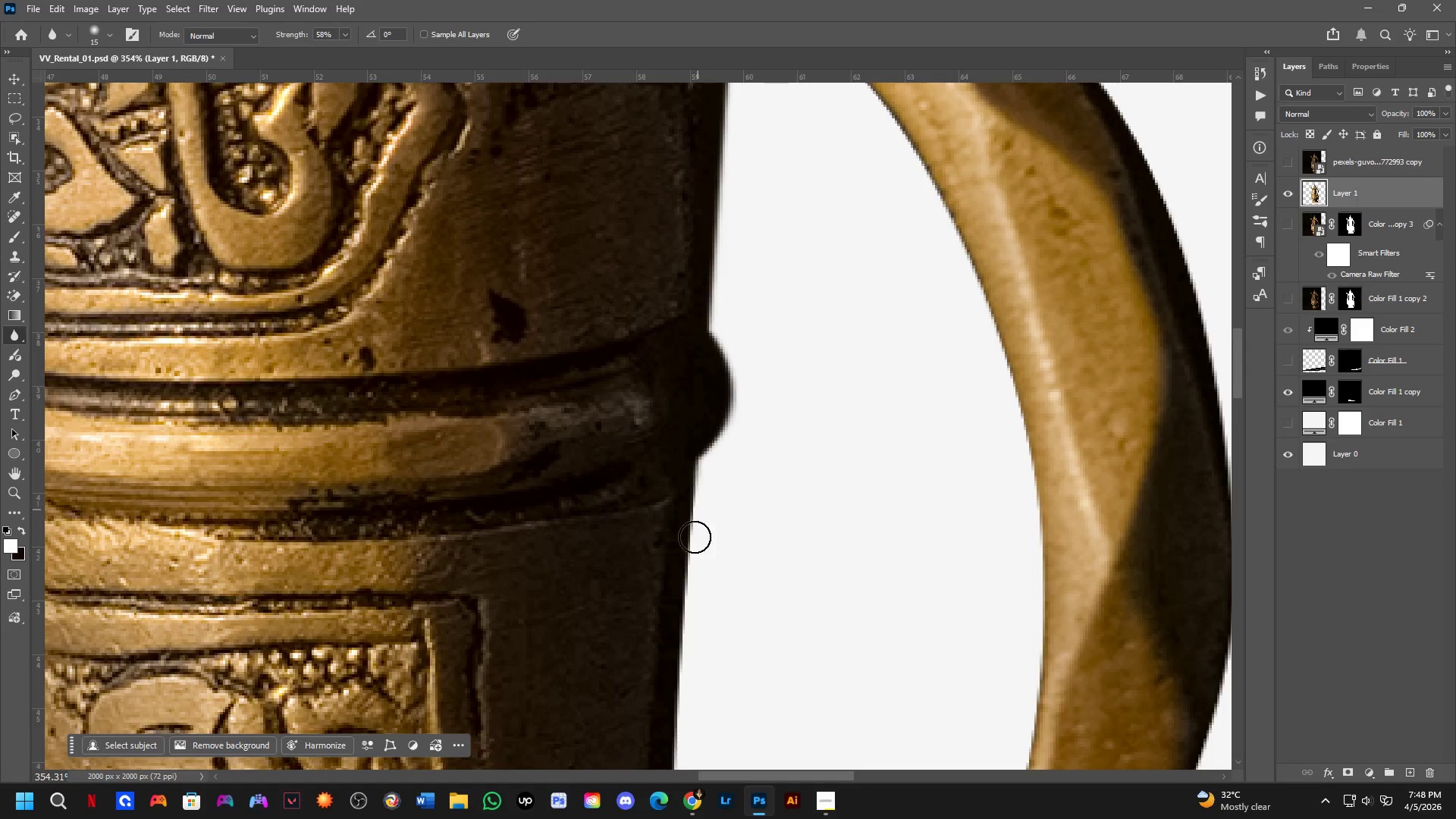 
left_click_drag(start_coordinate=[680, 675], to_coordinate=[729, 421])
 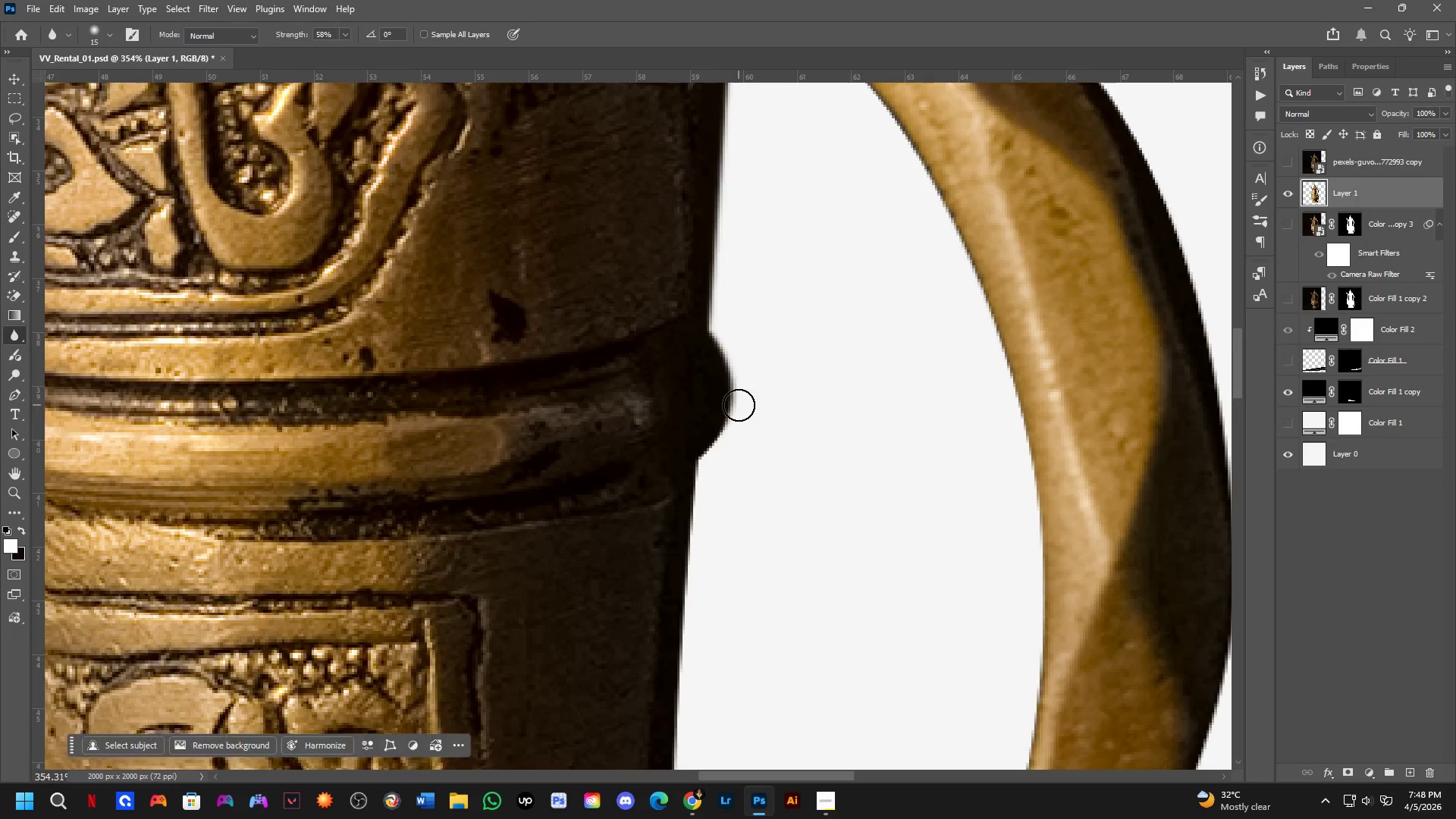 
left_click_drag(start_coordinate=[739, 405], to_coordinate=[681, 609])
 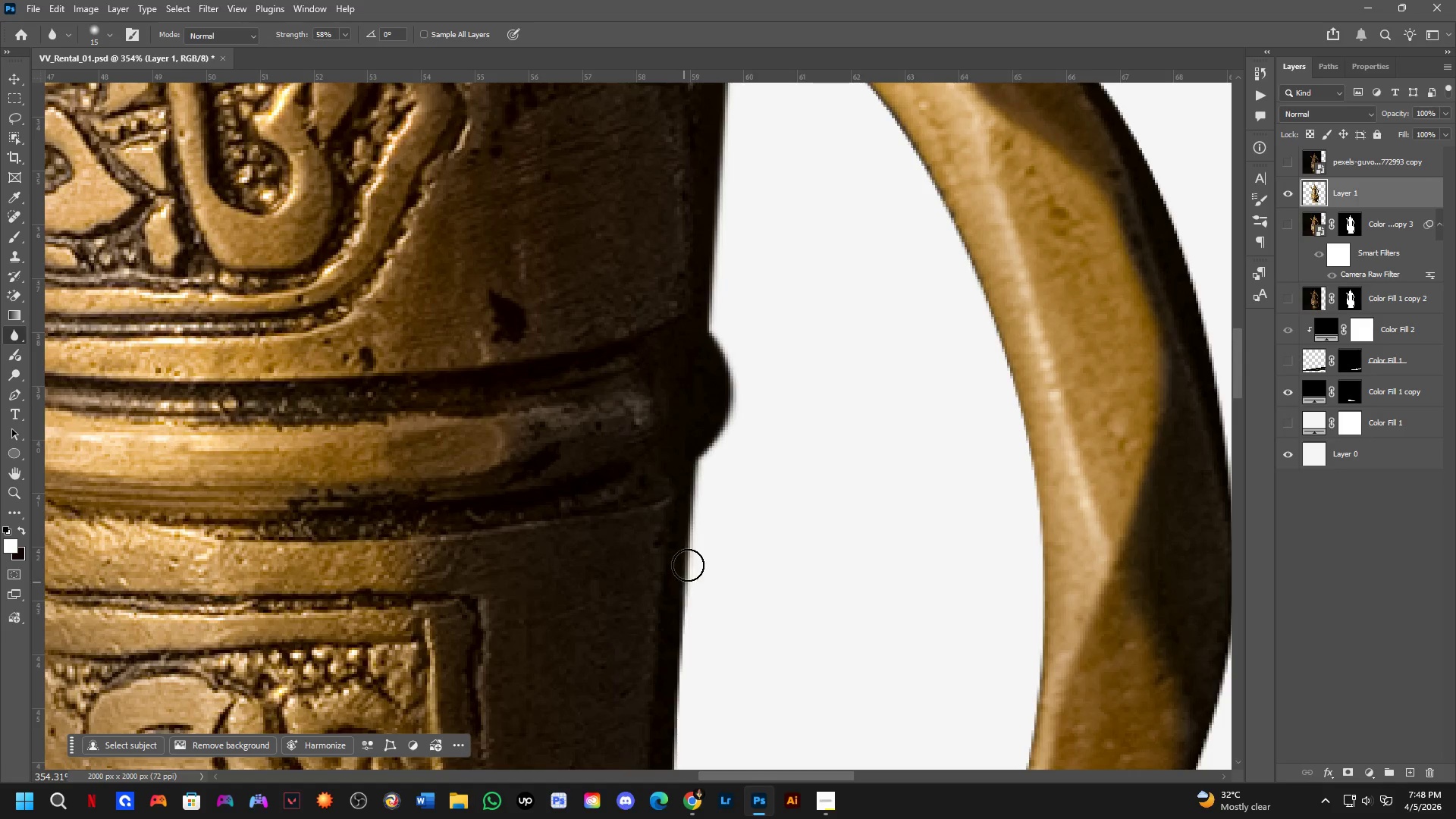 
key(Shift+ShiftLeft)
 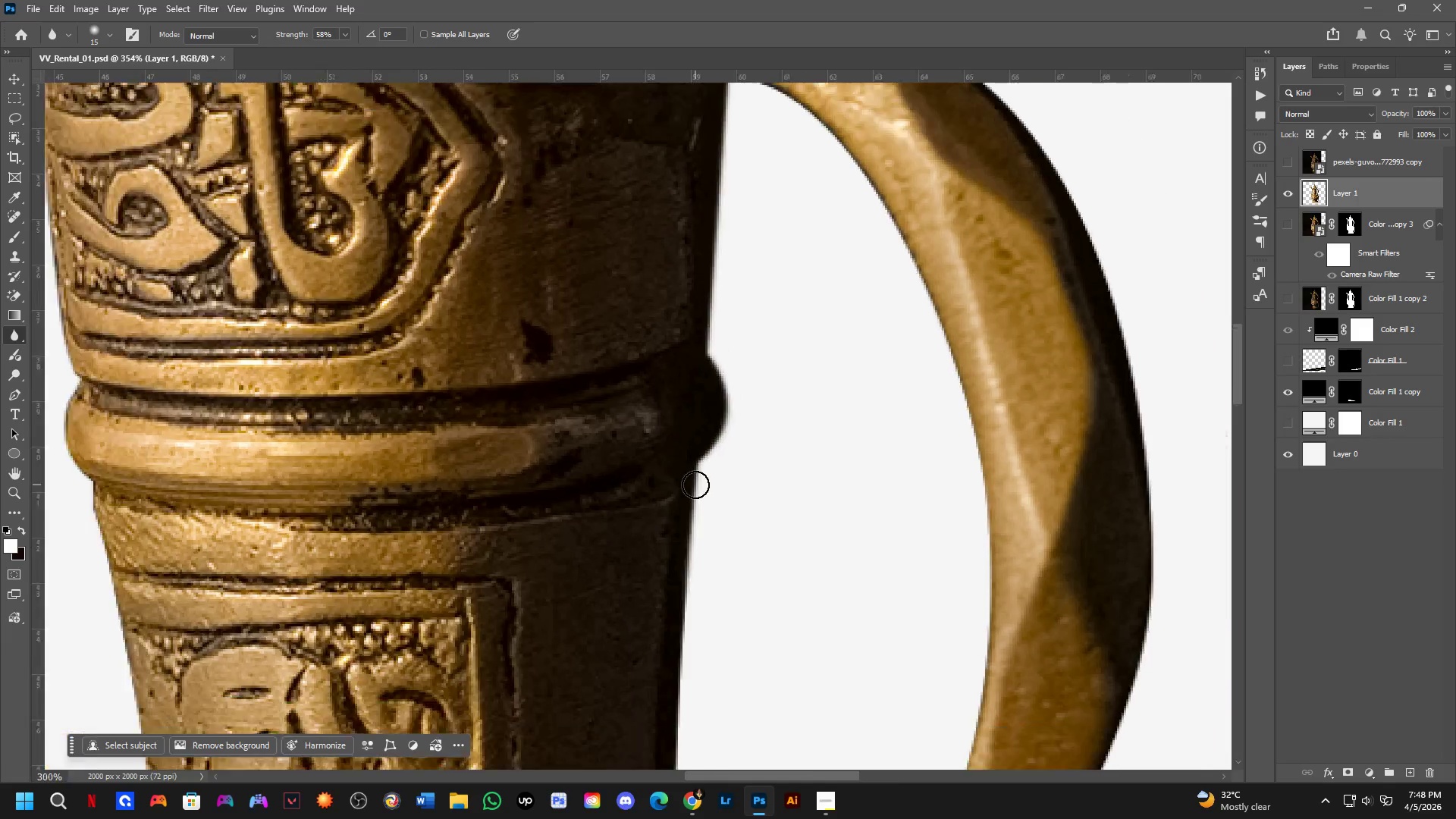 
hold_key(key=Space, duration=0.53)
 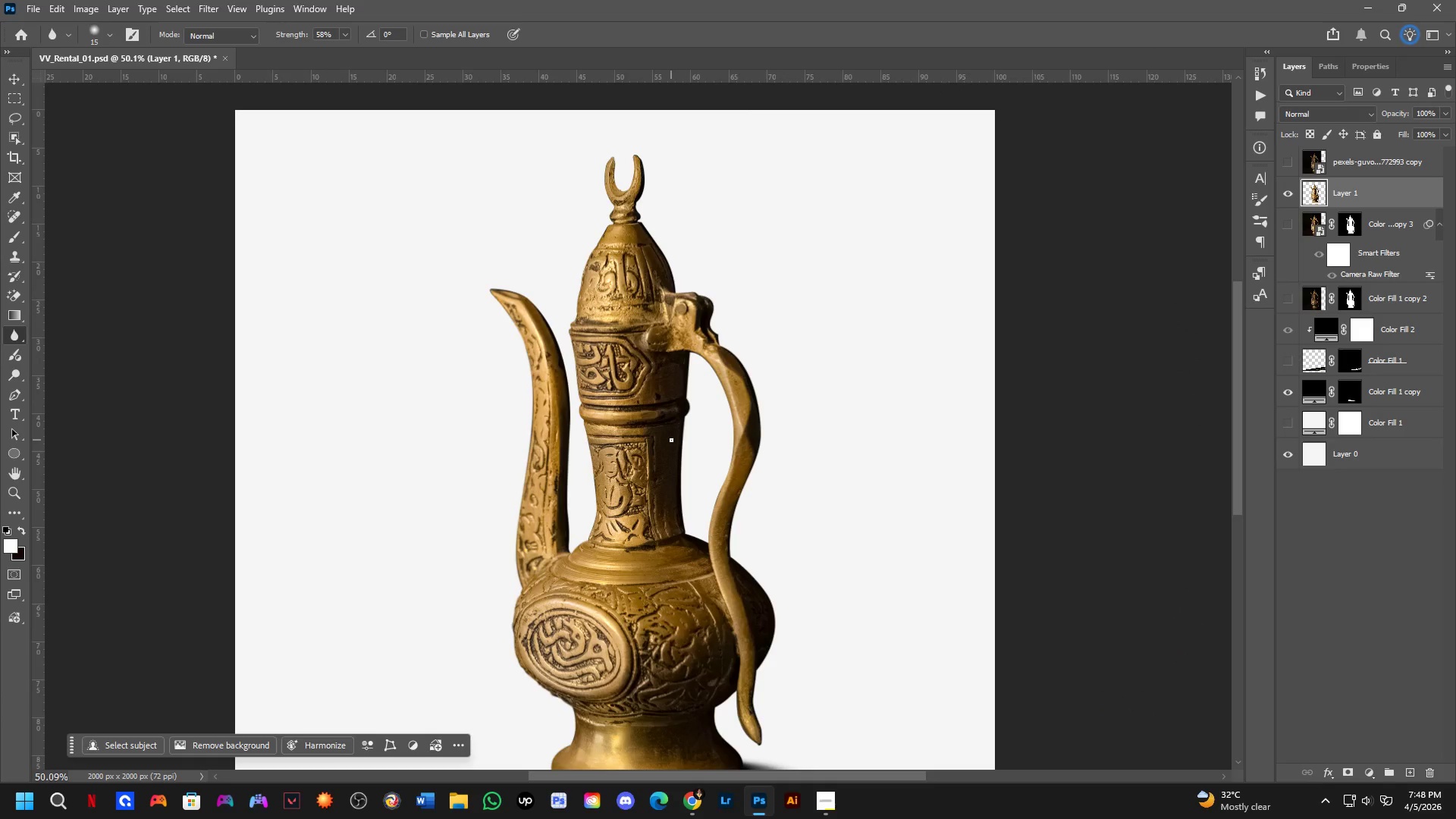 
left_click_drag(start_coordinate=[695, 526], to_coordinate=[684, 462])
 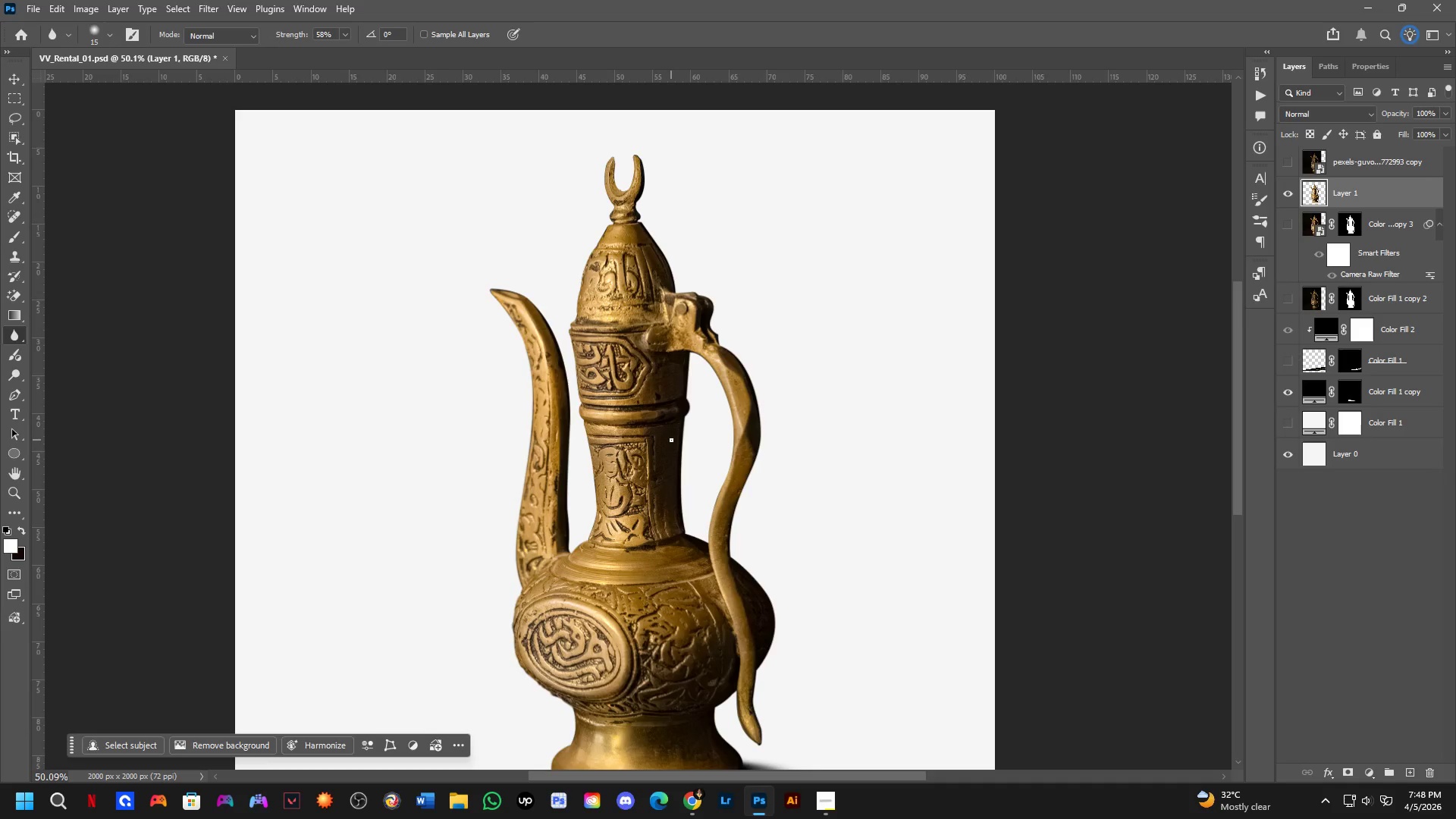 
scroll: coordinate [695, 485], scroll_direction: down, amount: 8.0
 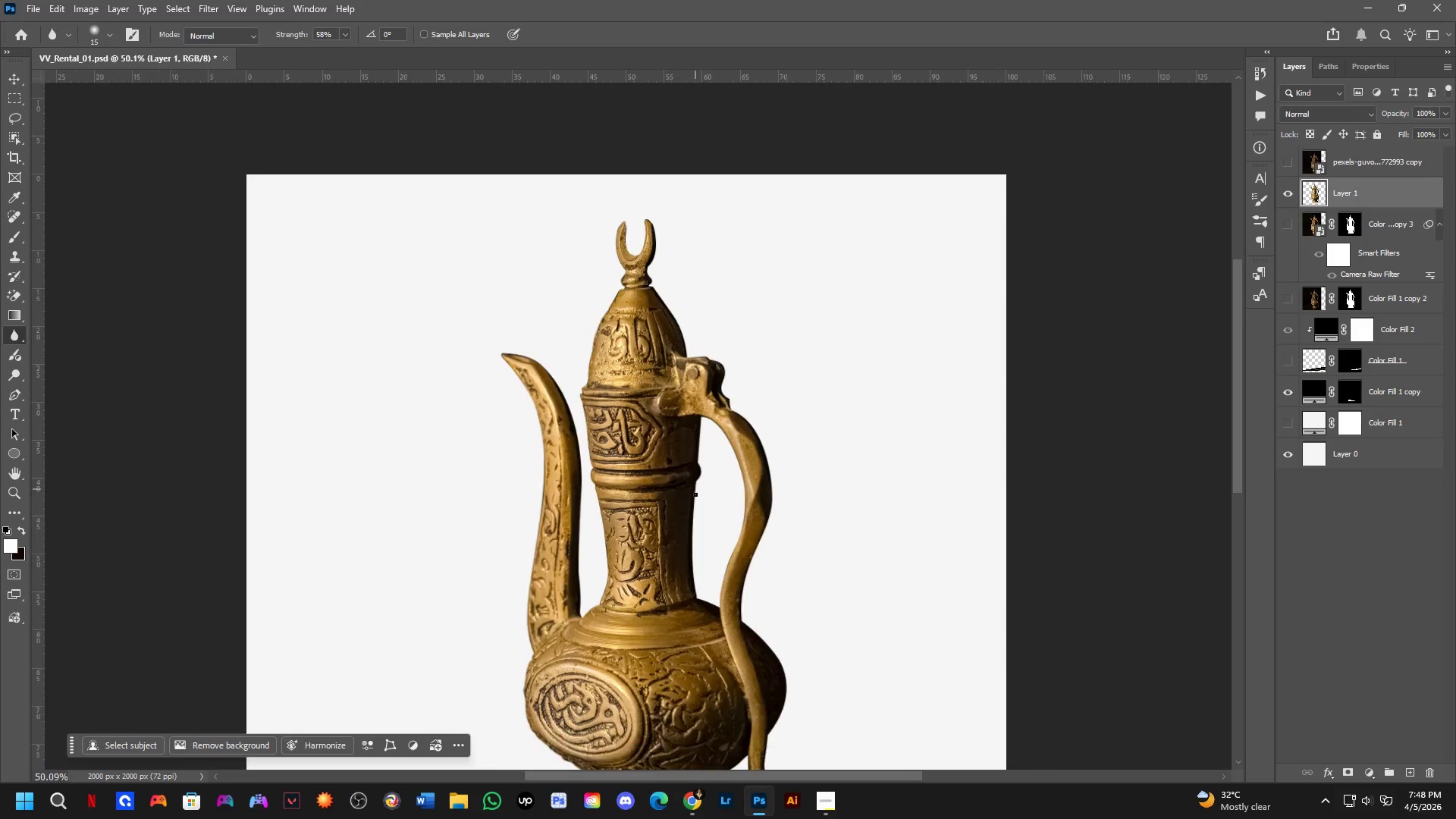 
wait(14.58)
 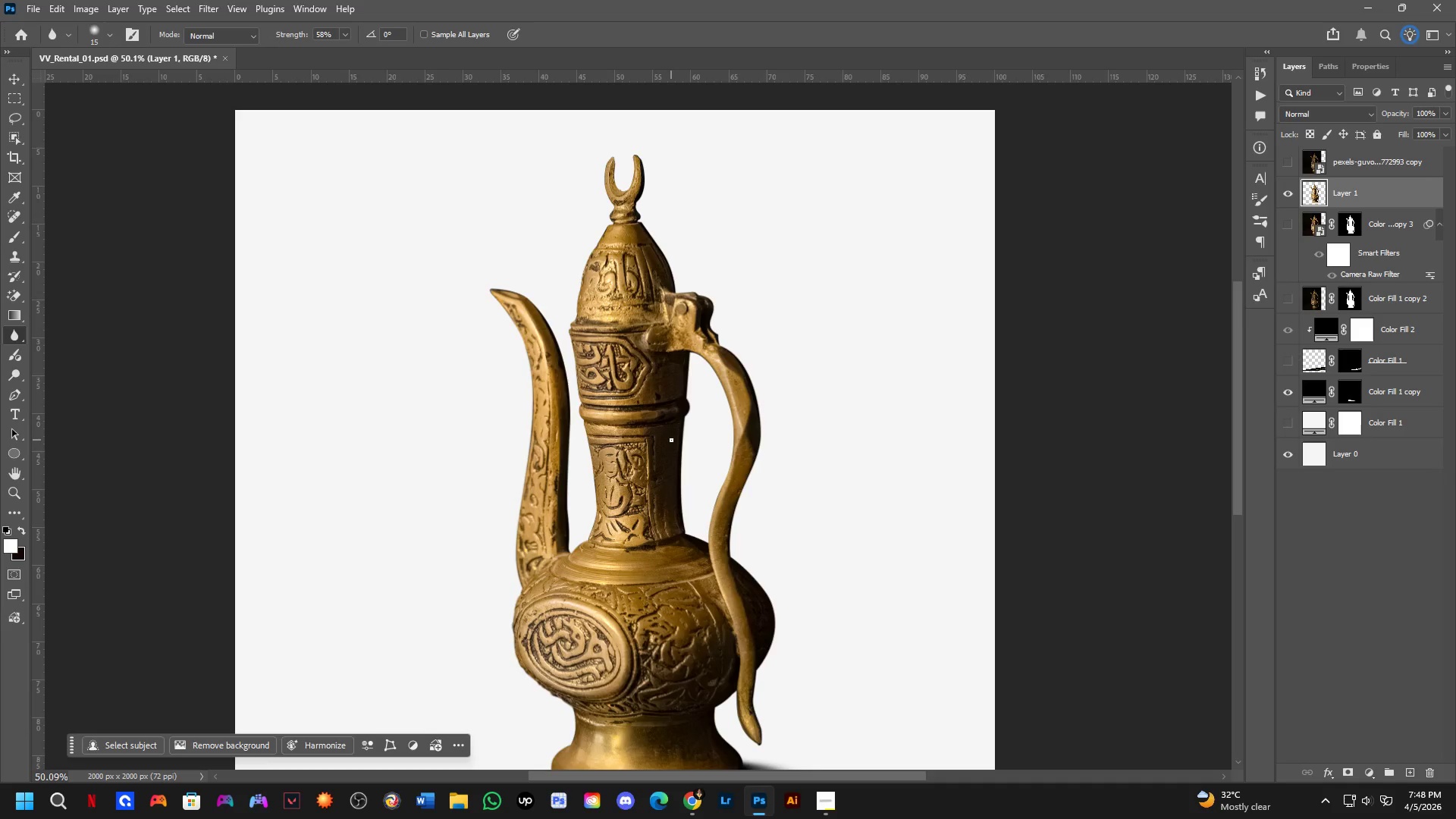 
key(Alt+AltLeft)
 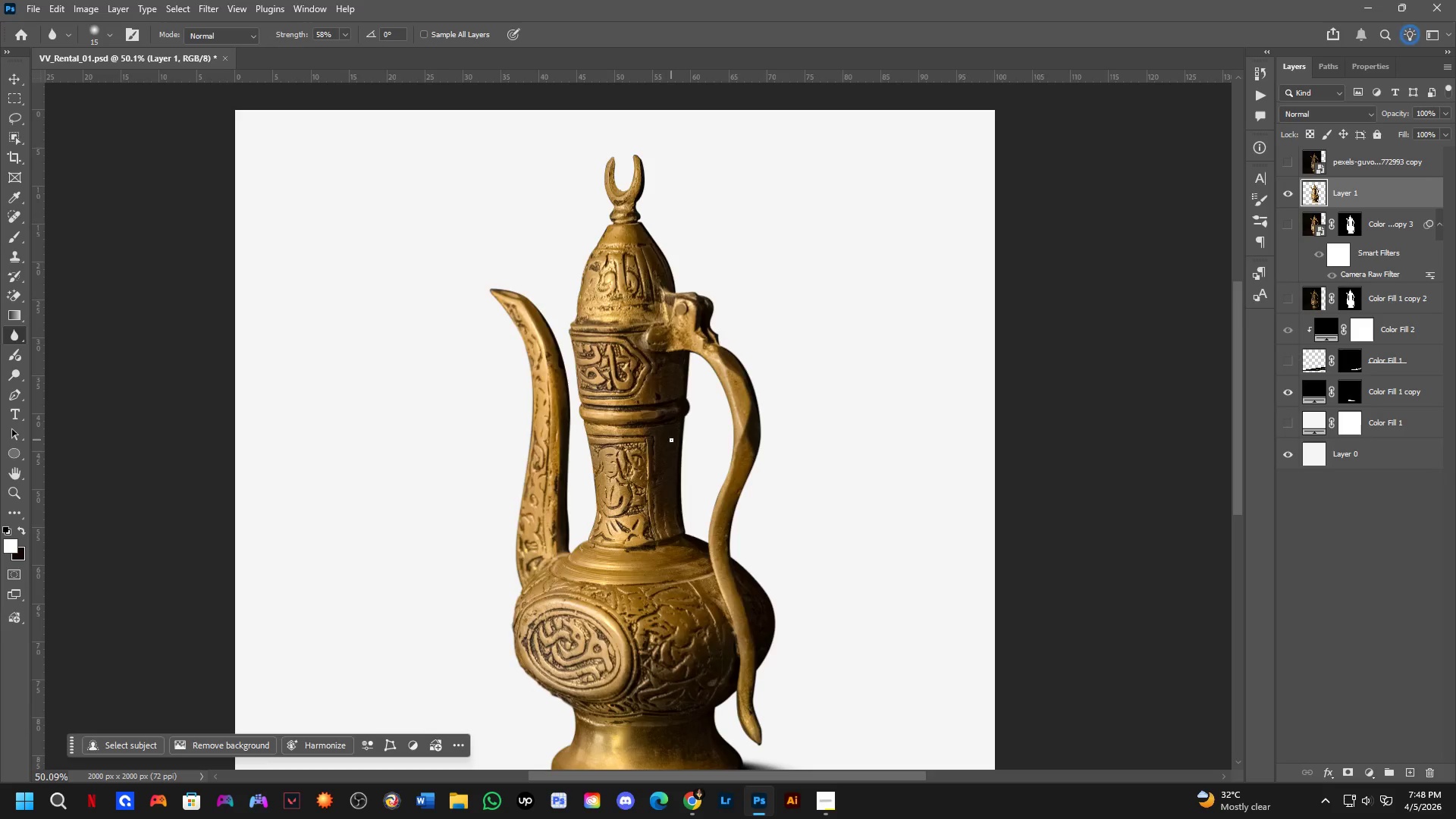 
key(Alt+Tab)